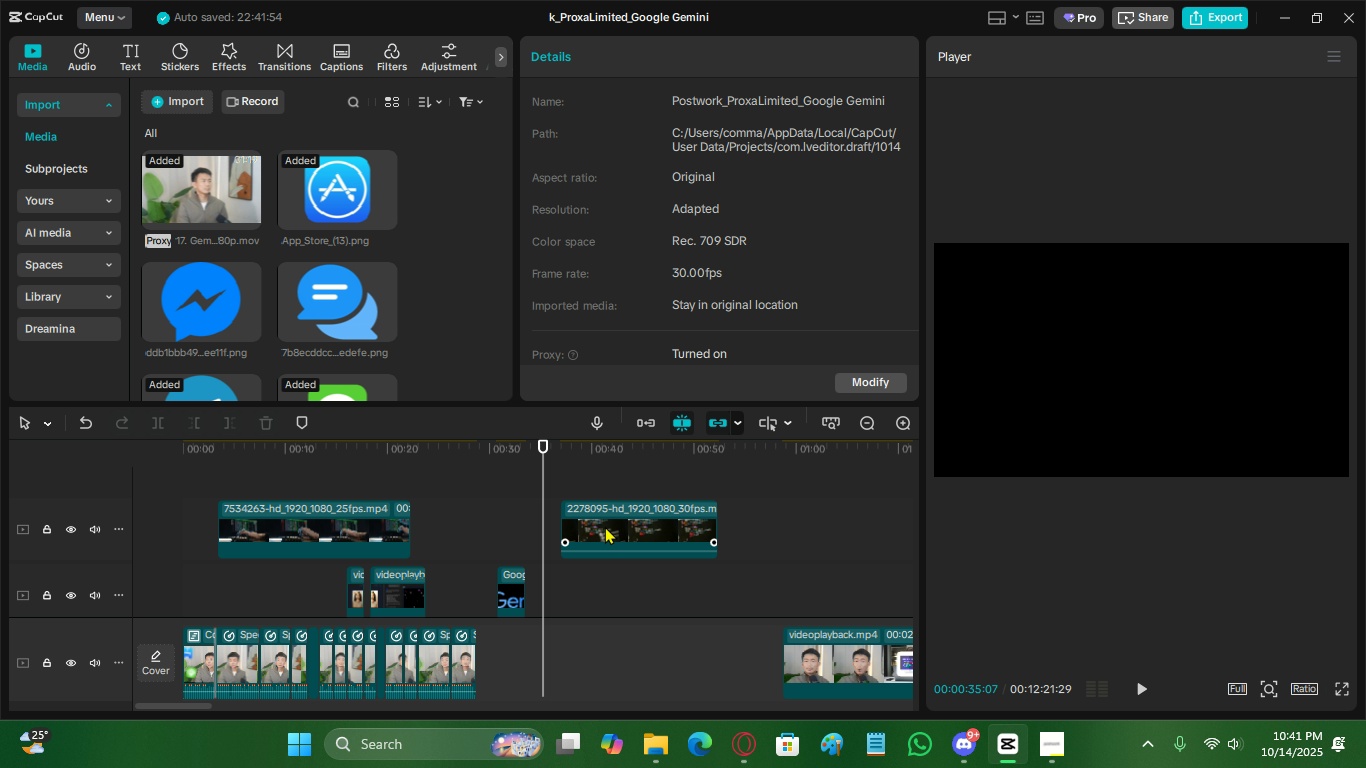 
left_click_drag(start_coordinate=[605, 526], to_coordinate=[456, 529])
 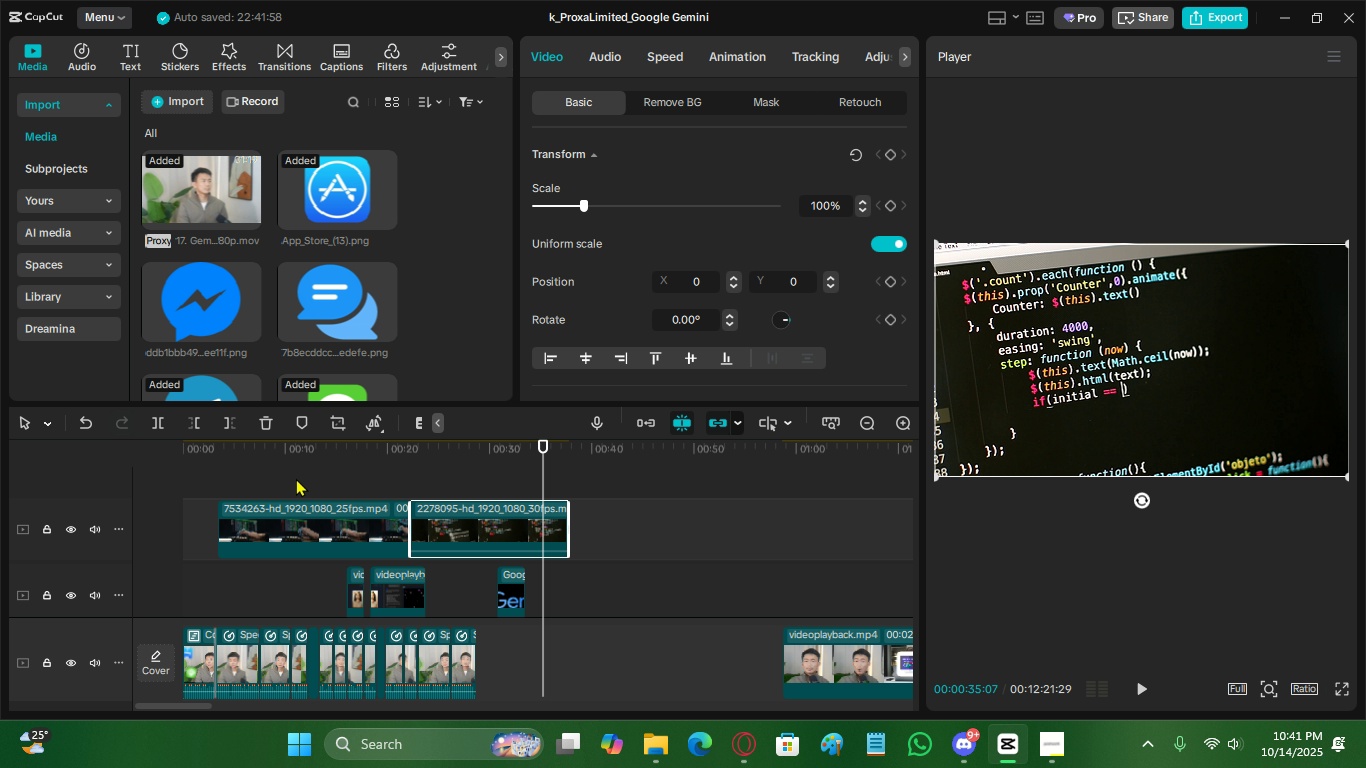 
left_click([296, 478])
 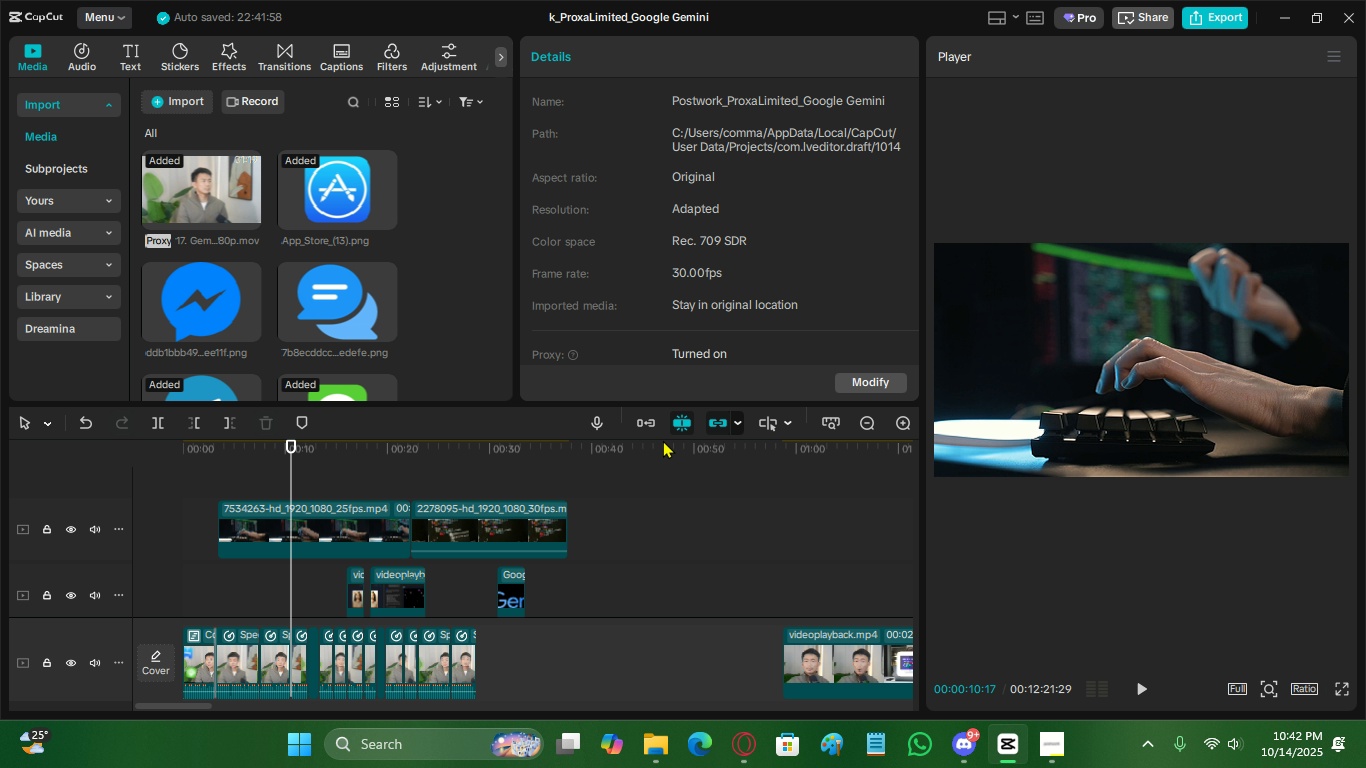 
left_click([897, 420])
 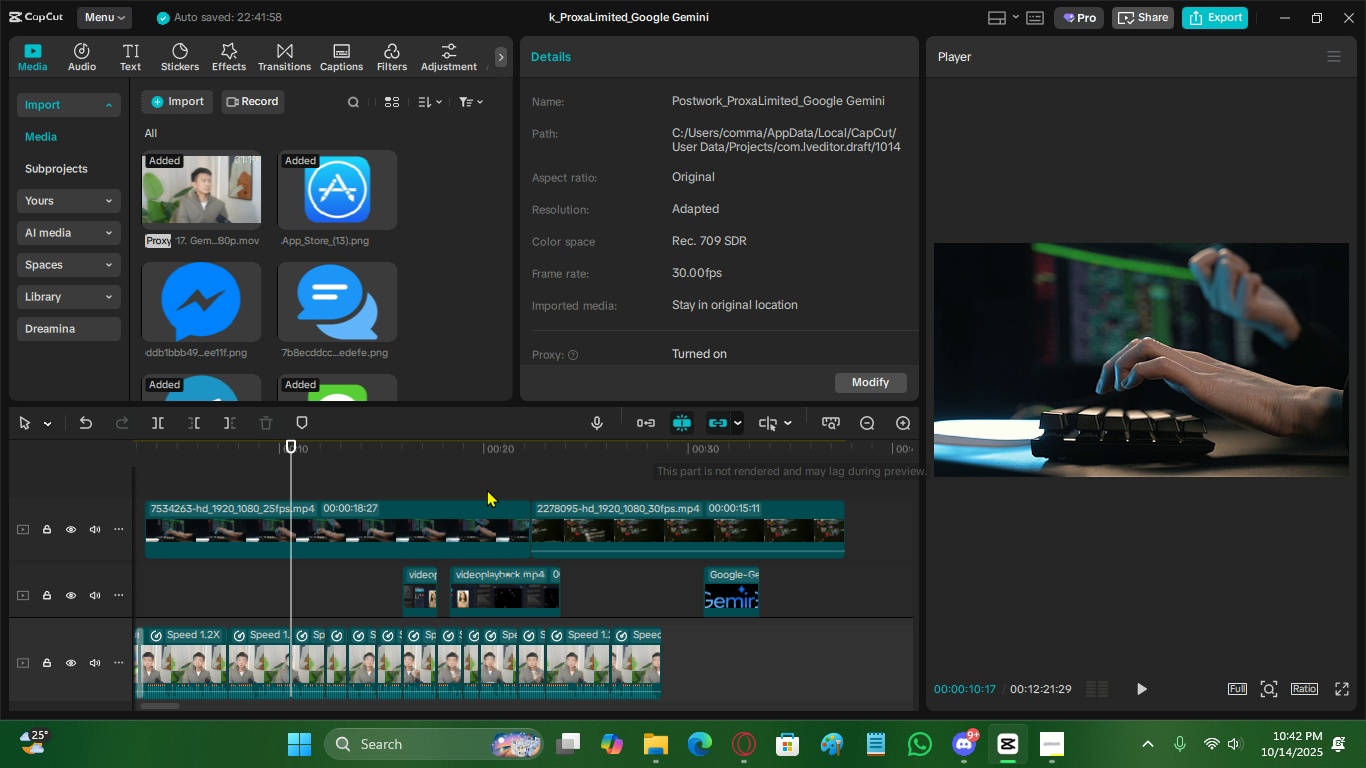 
key(C)
 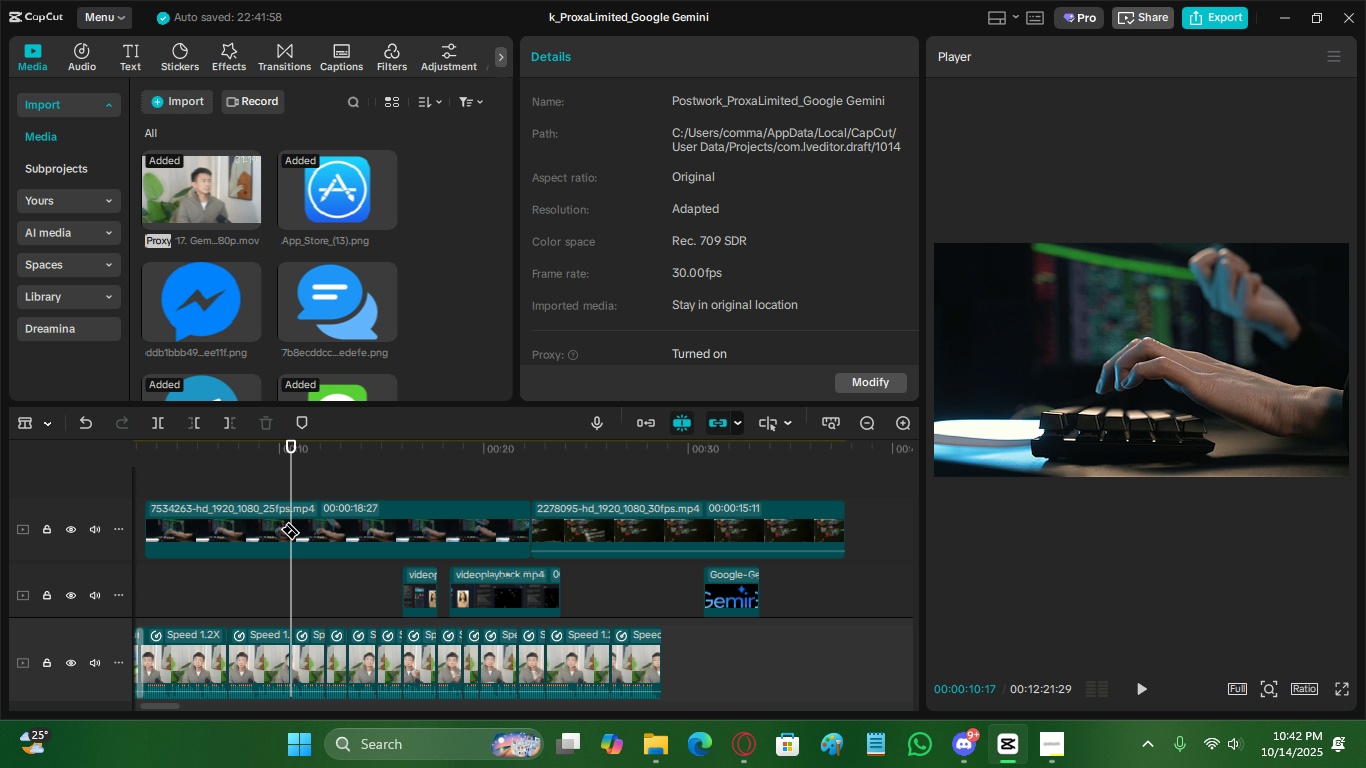 
left_click([290, 521])
 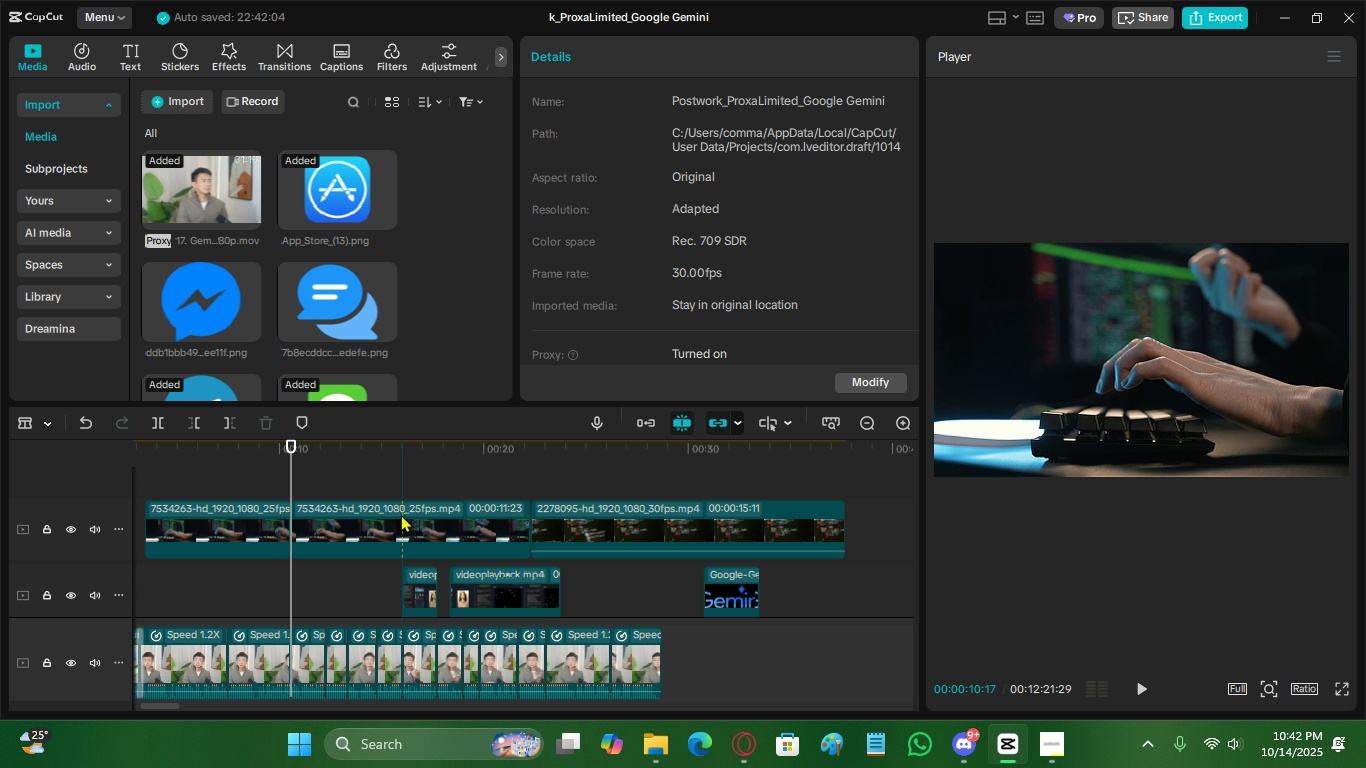 
left_click([400, 514])
 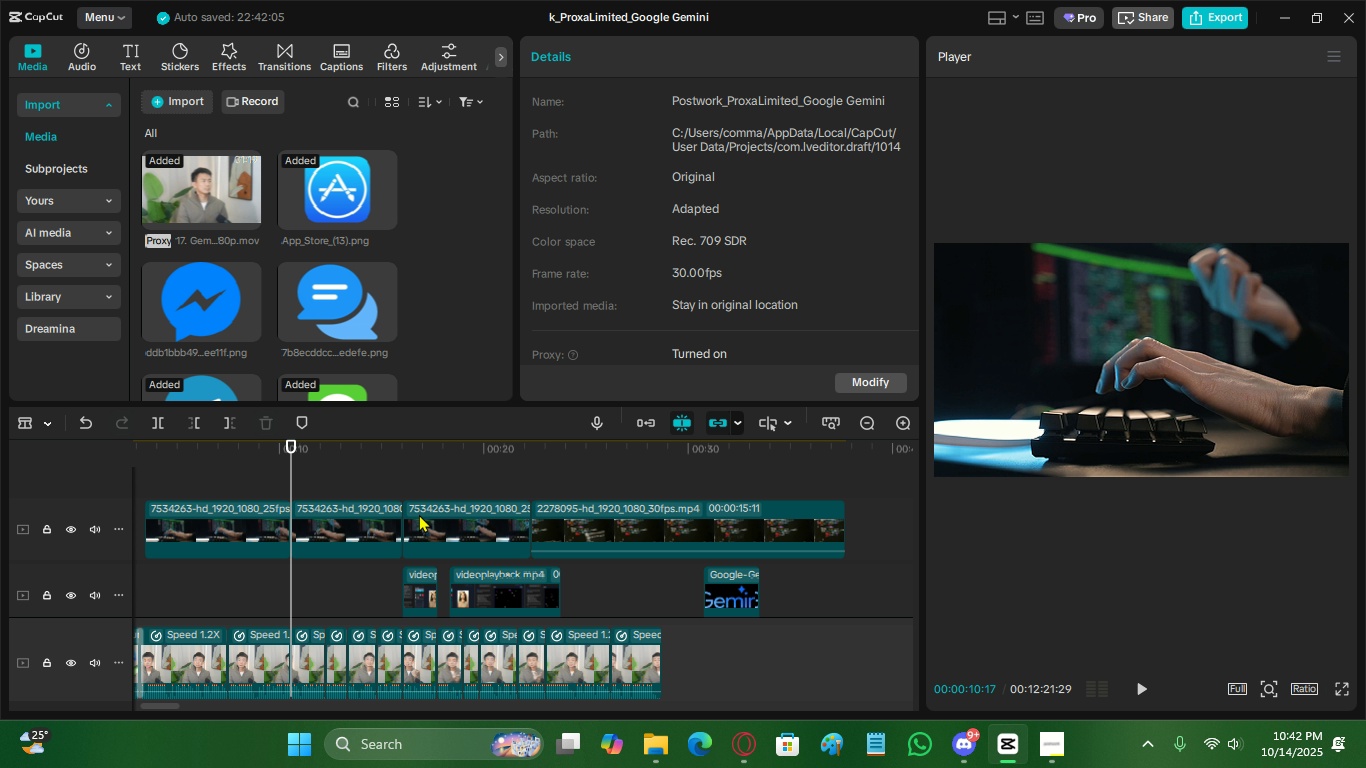 
key(V)
 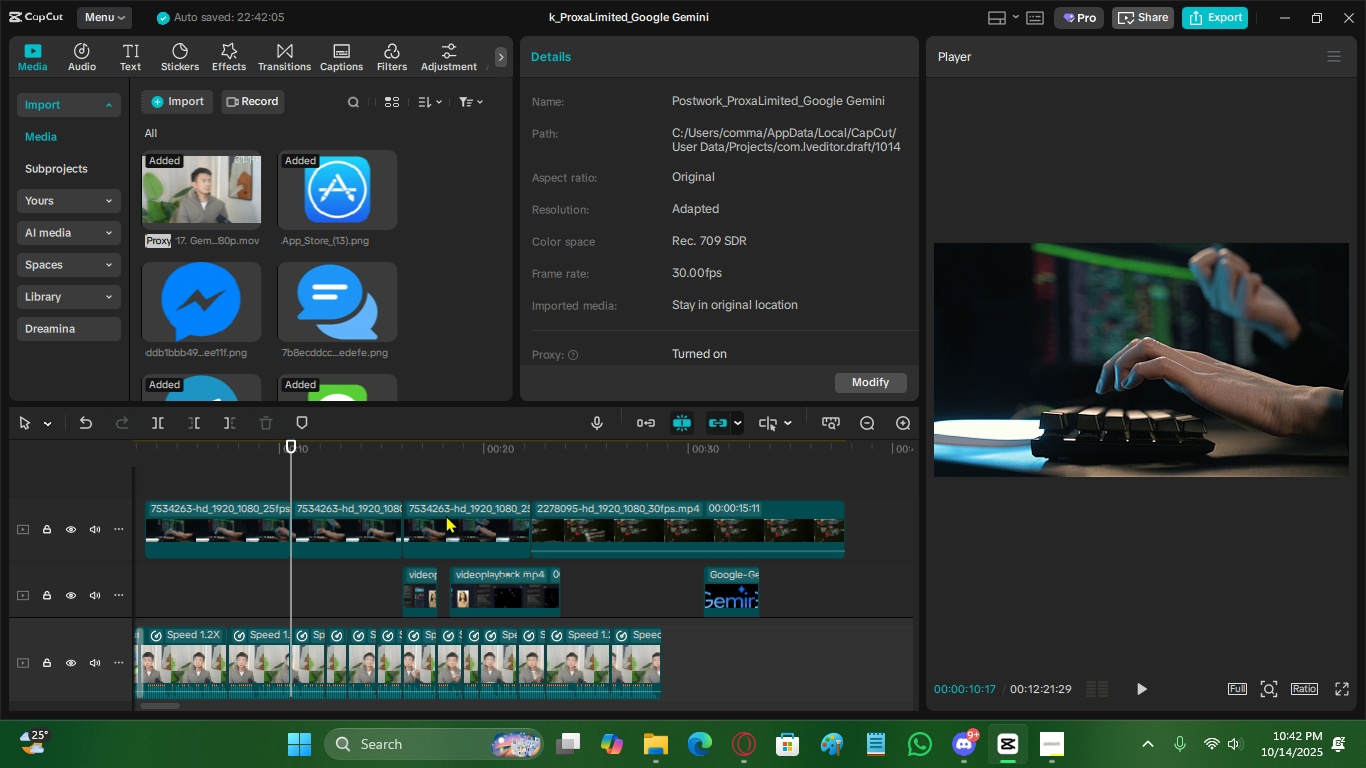 
double_click([446, 515])
 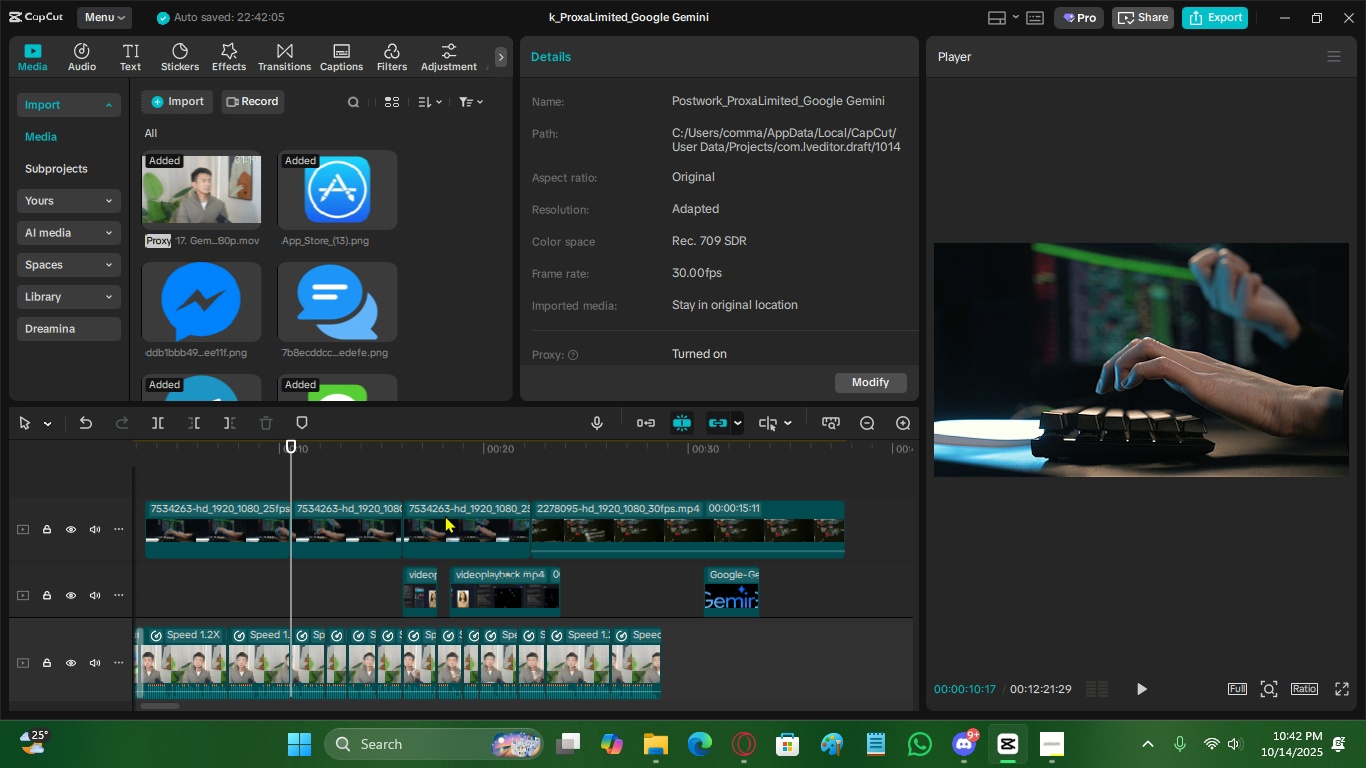 
key(X)
 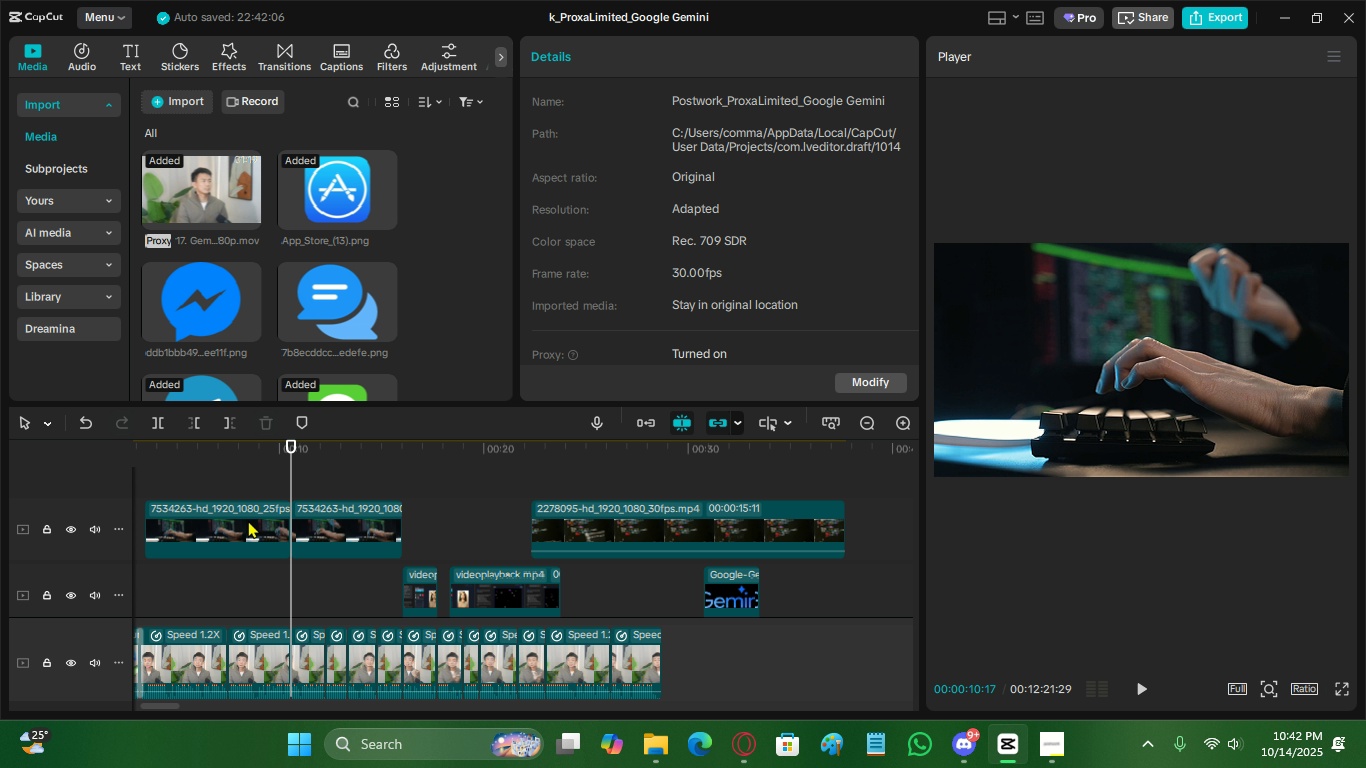 
left_click([248, 520])
 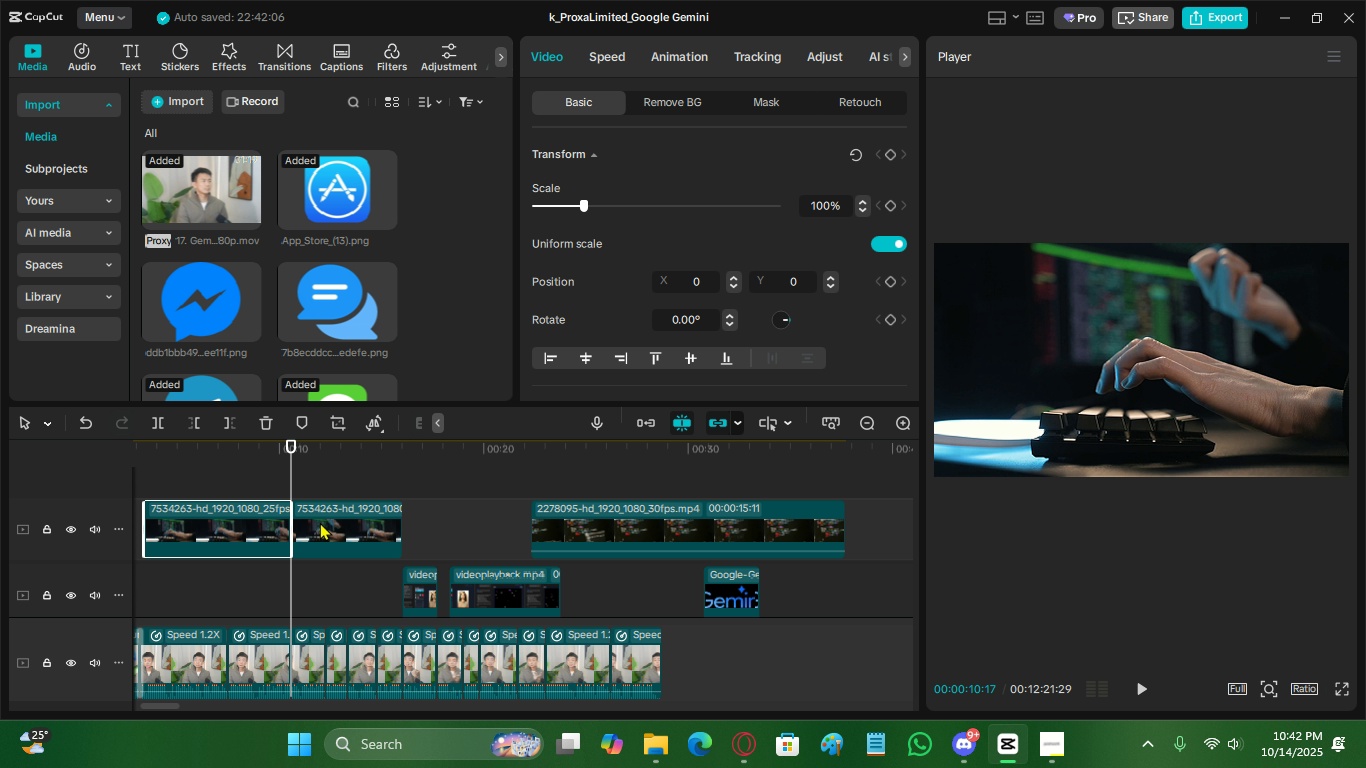 
key(X)
 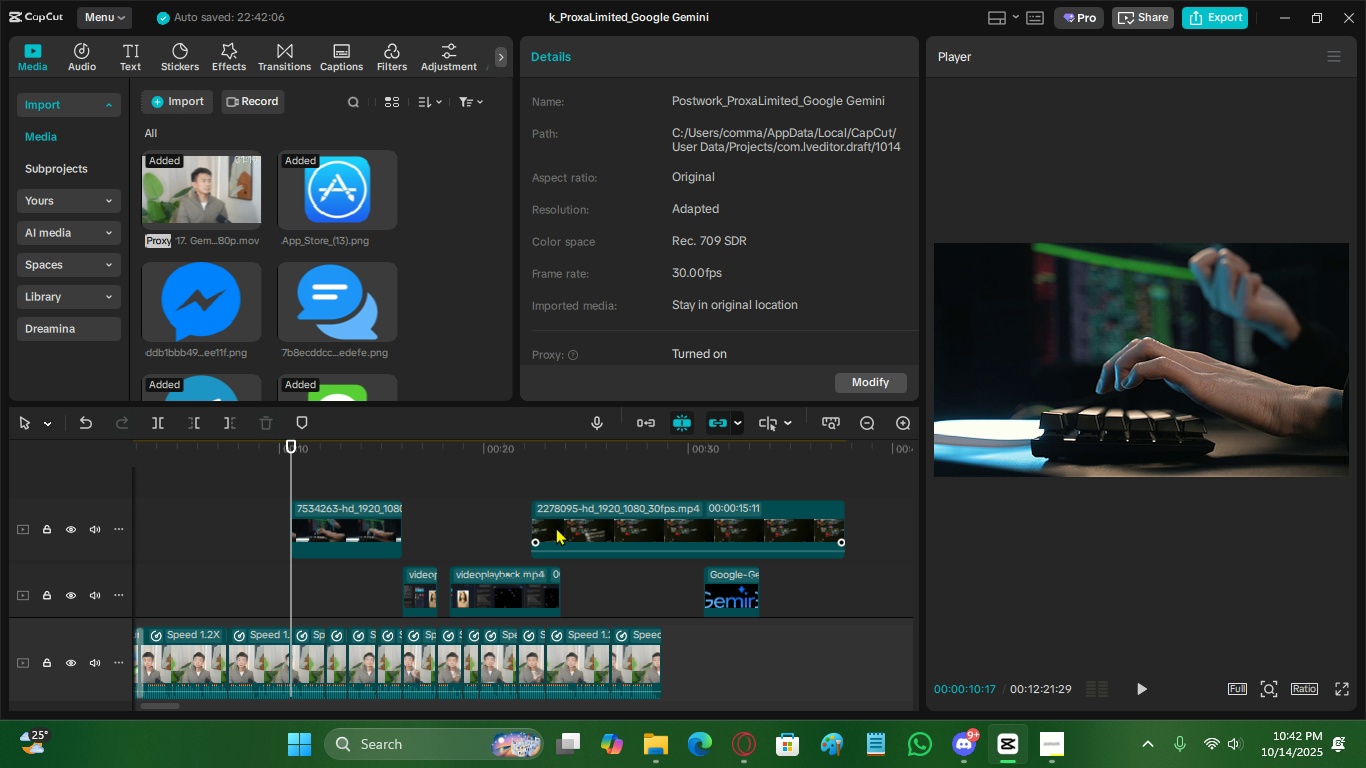 
left_click_drag(start_coordinate=[559, 525], to_coordinate=[427, 529])
 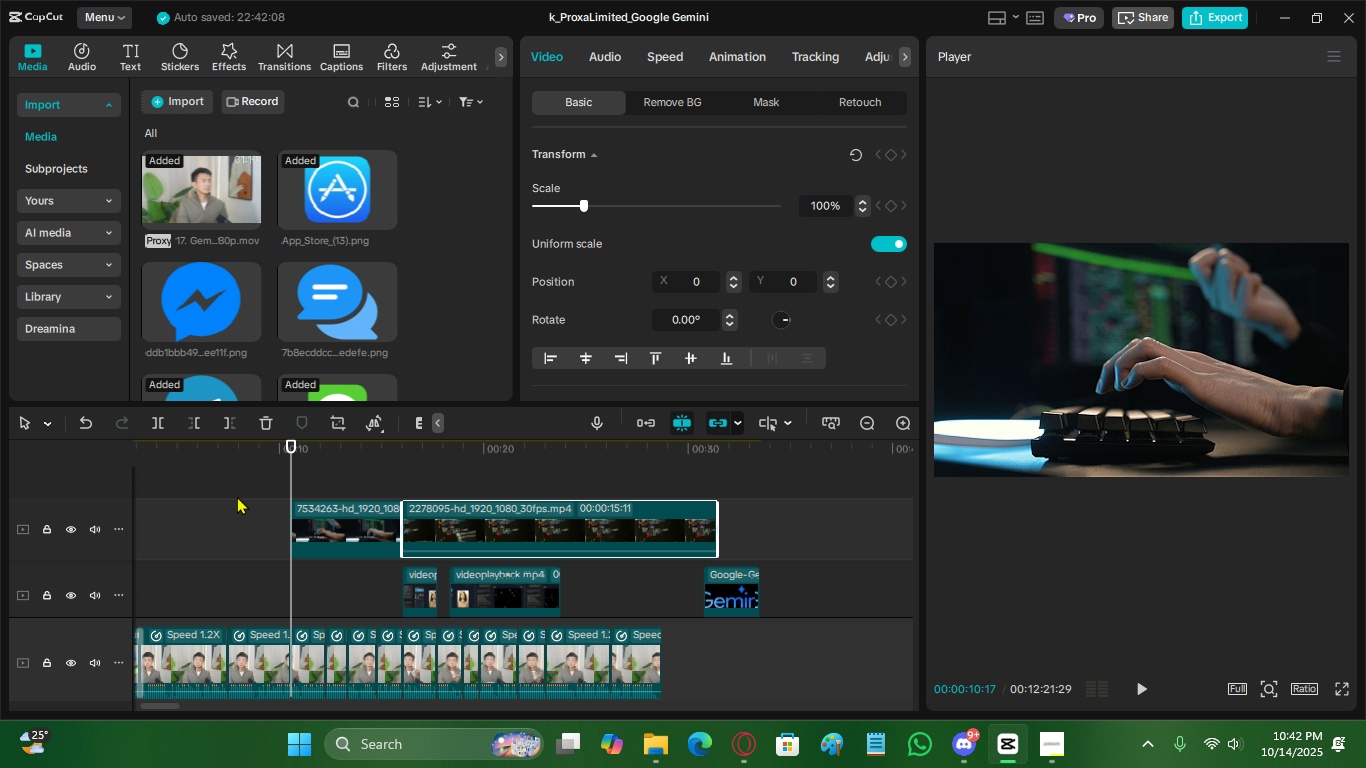 
left_click_drag(start_coordinate=[233, 495], to_coordinate=[429, 530])
 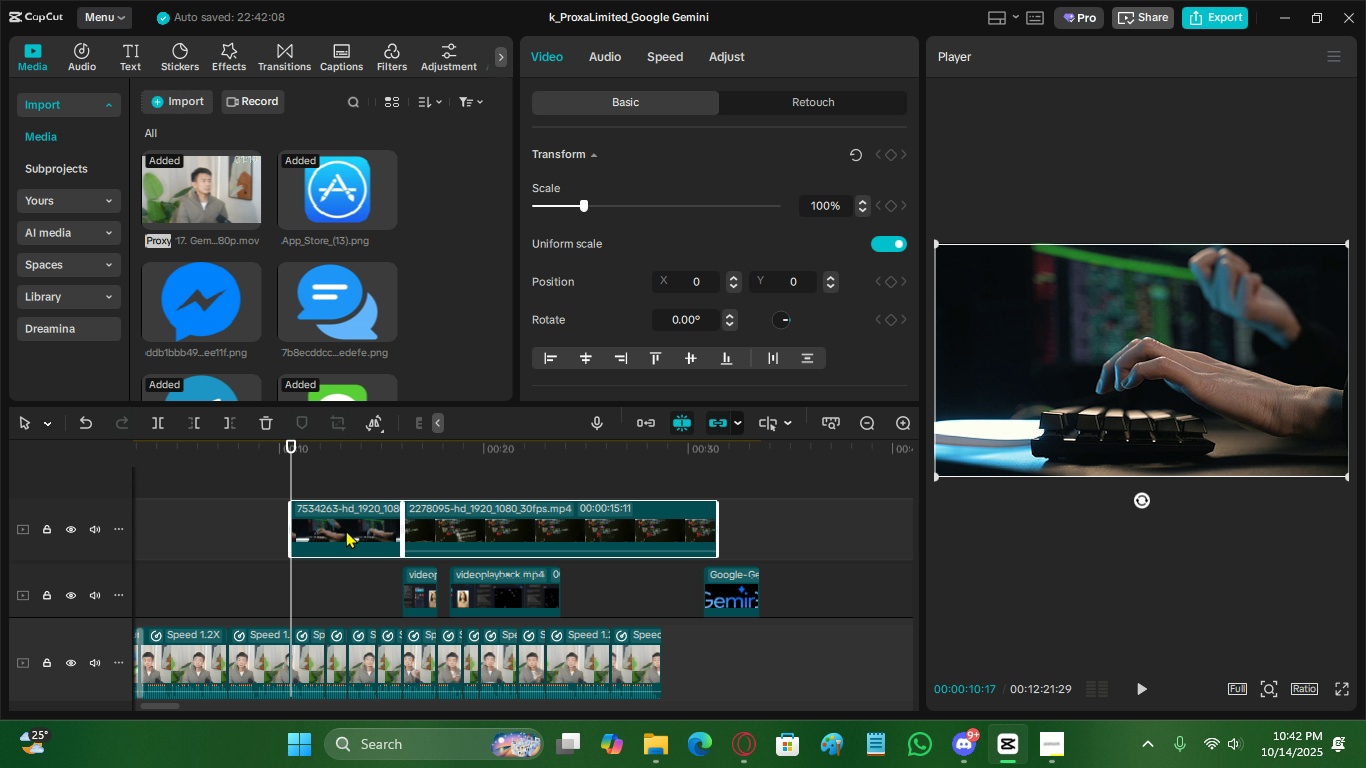 
scroll: coordinate [364, 529], scroll_direction: none, amount: 0.0
 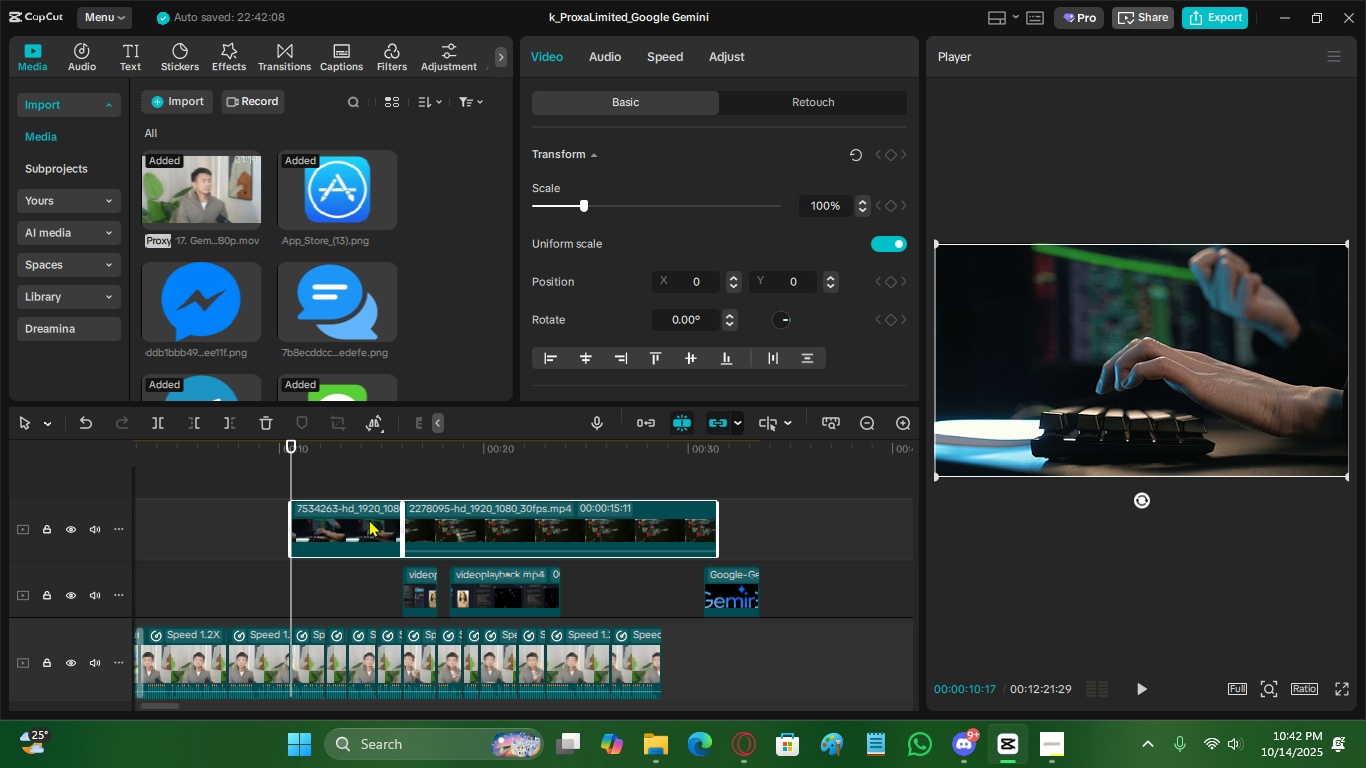 
left_click_drag(start_coordinate=[369, 519], to_coordinate=[417, 528])
 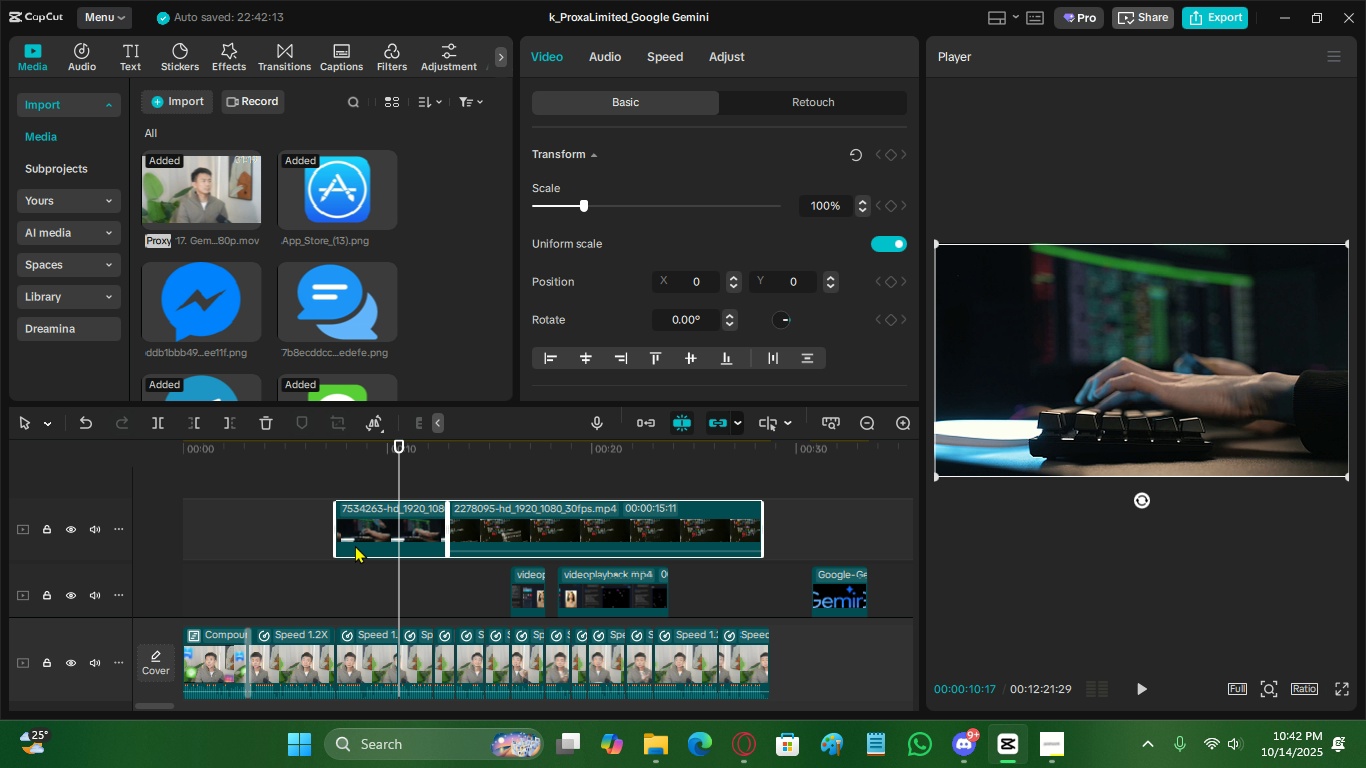 
scroll: coordinate [355, 547], scroll_direction: down, amount: 1.0
 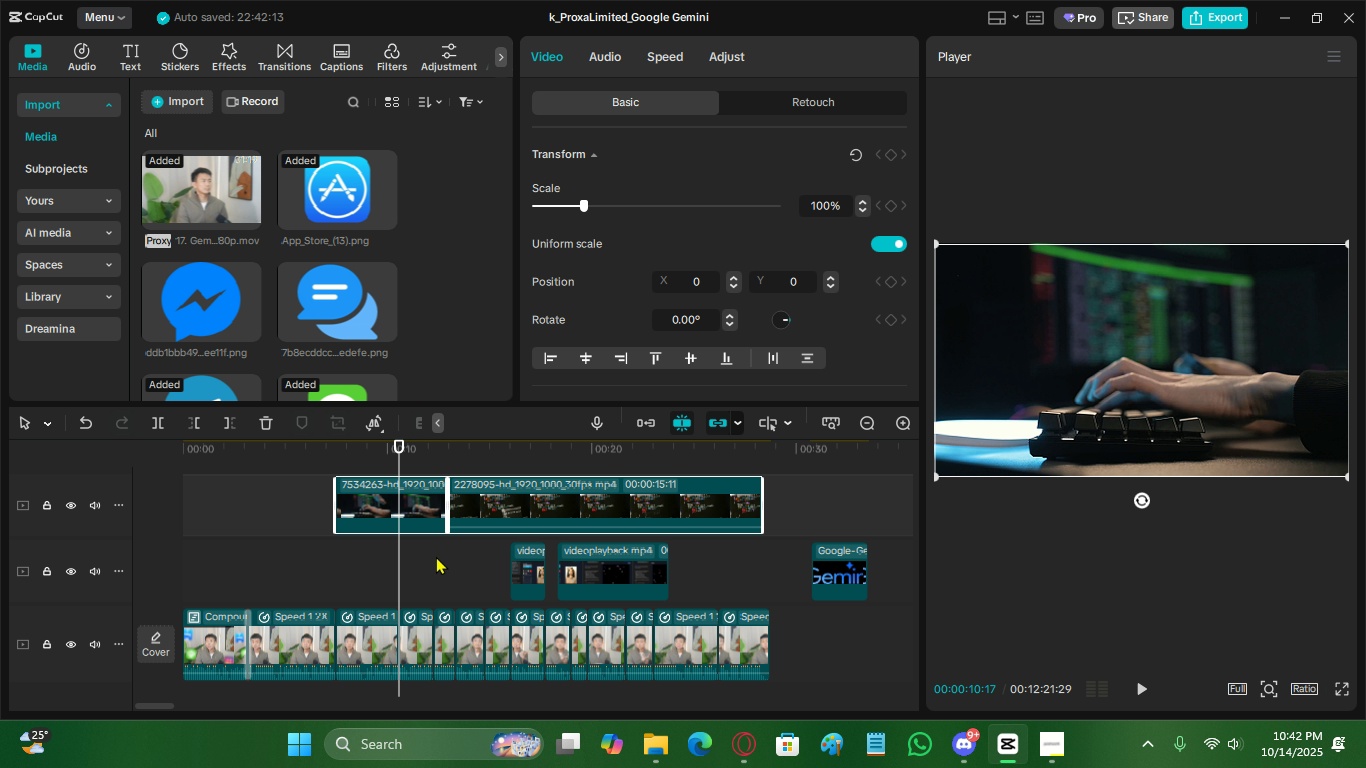 
left_click([436, 556])
 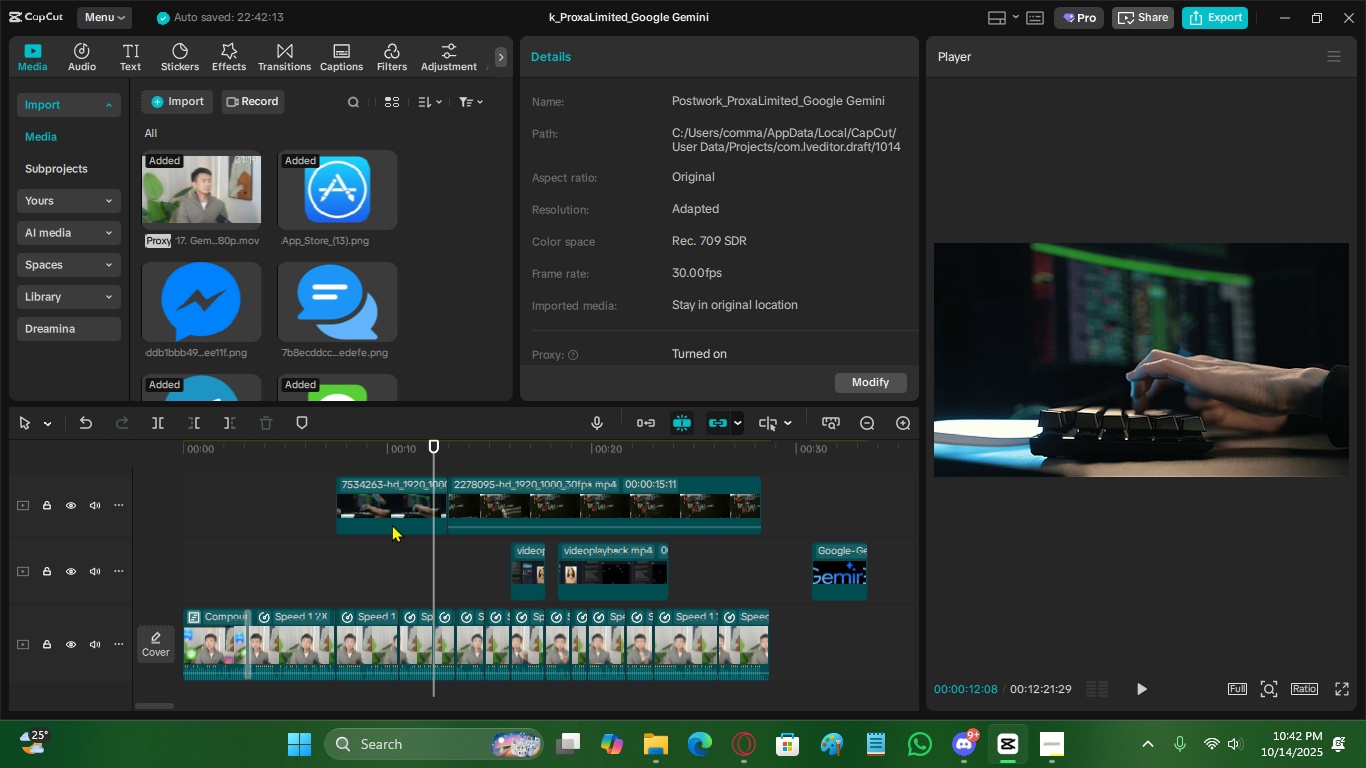 
left_click([392, 524])
 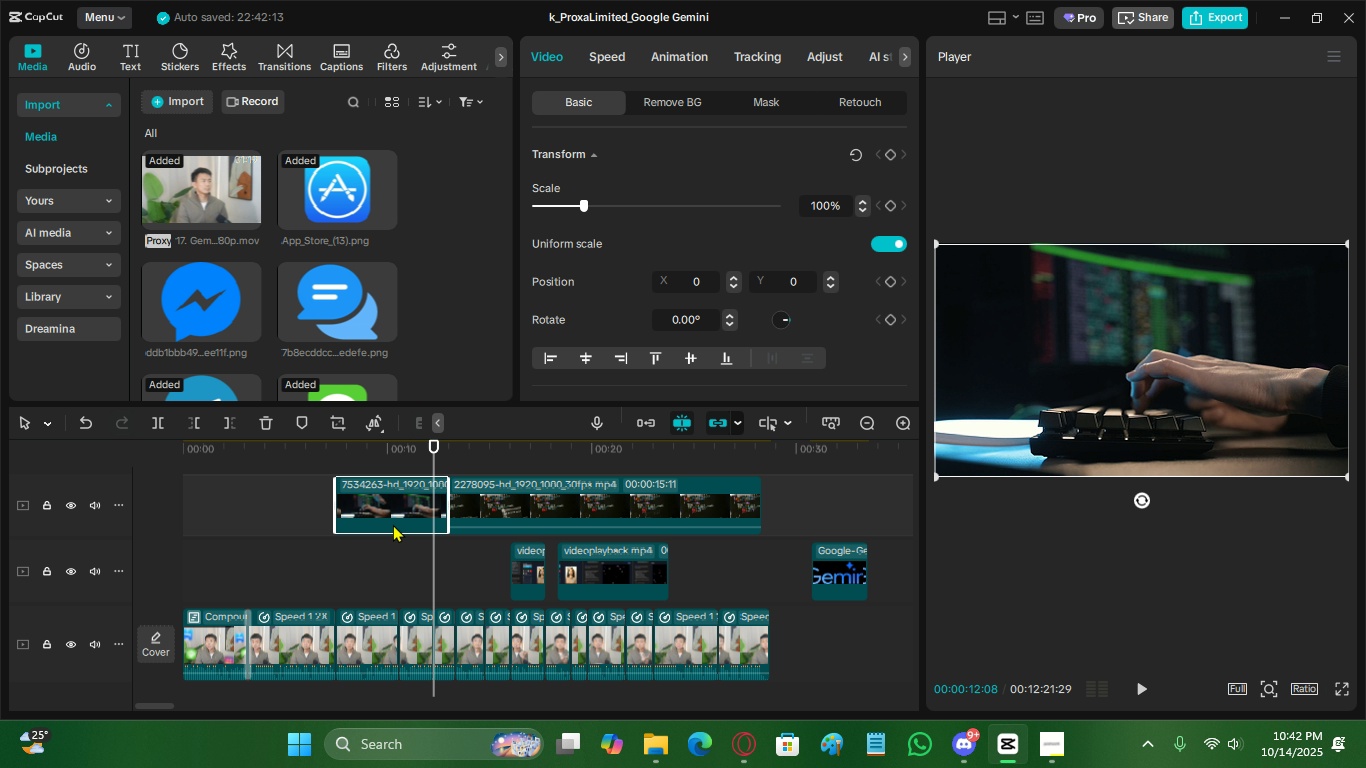 
wait(21.6)
 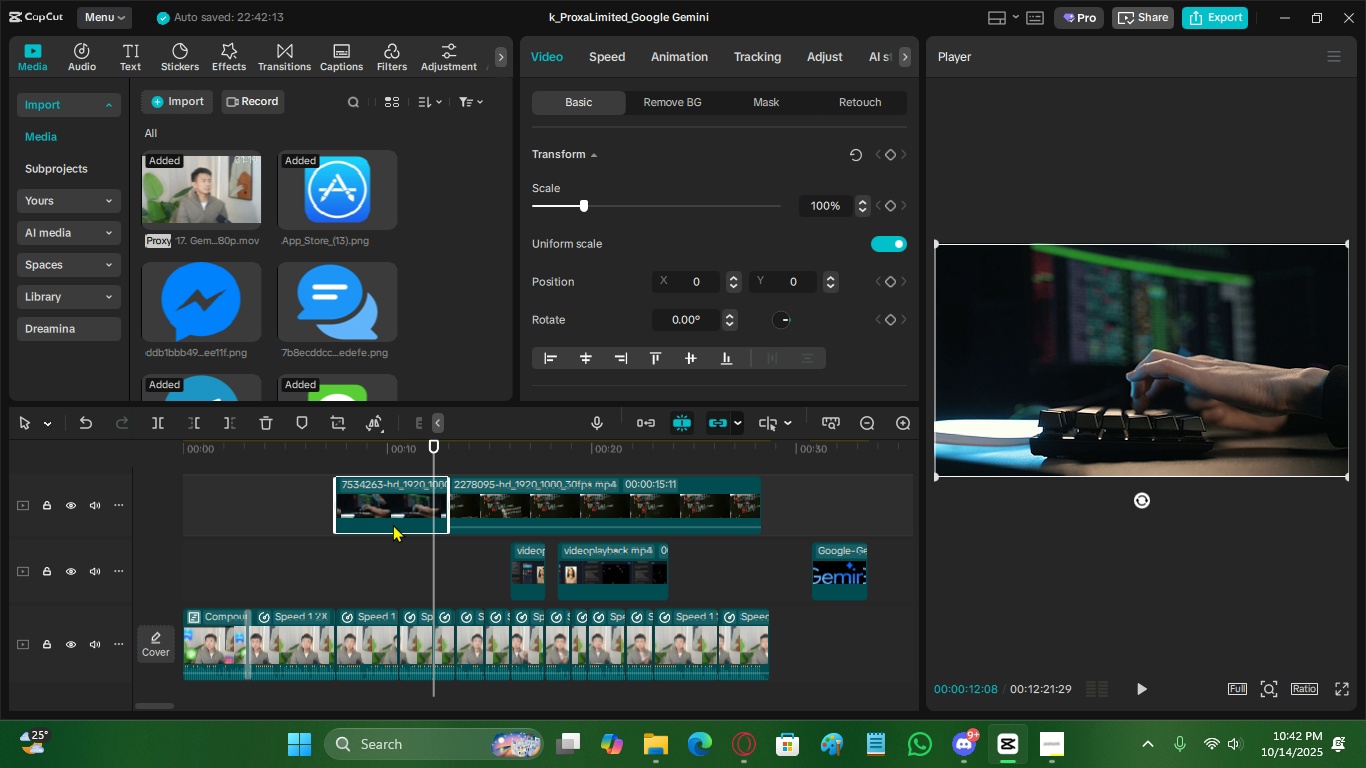 
left_click_drag(start_coordinate=[378, 502], to_coordinate=[324, 566])
 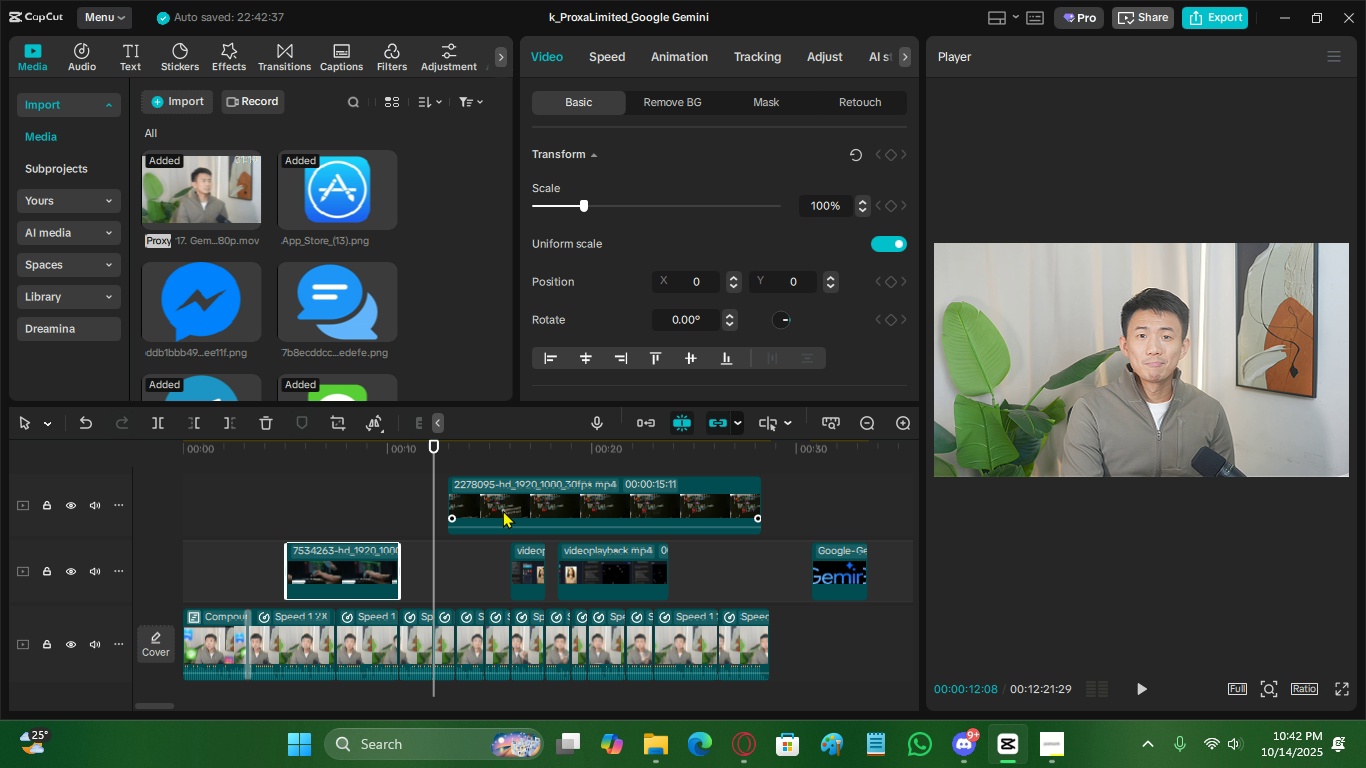 
left_click_drag(start_coordinate=[501, 504], to_coordinate=[449, 514])
 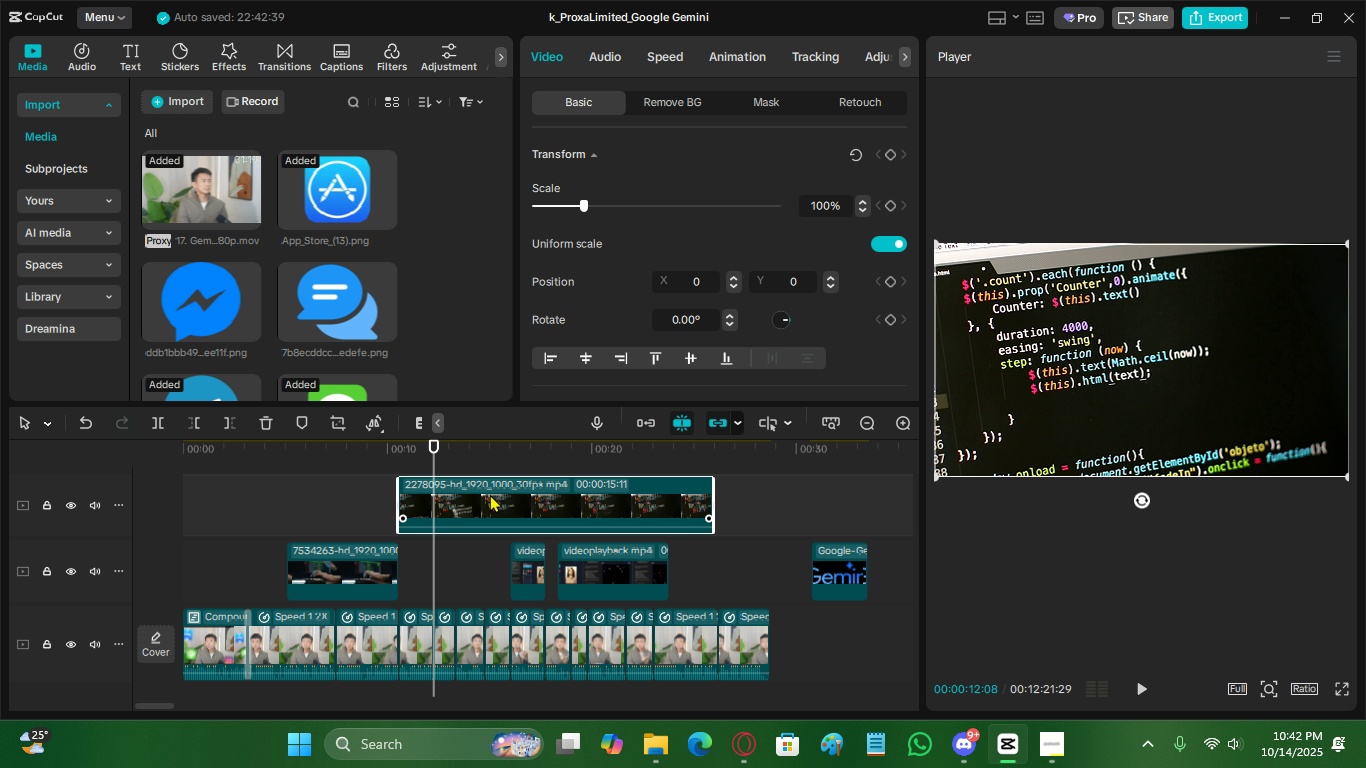 
type(cv)
 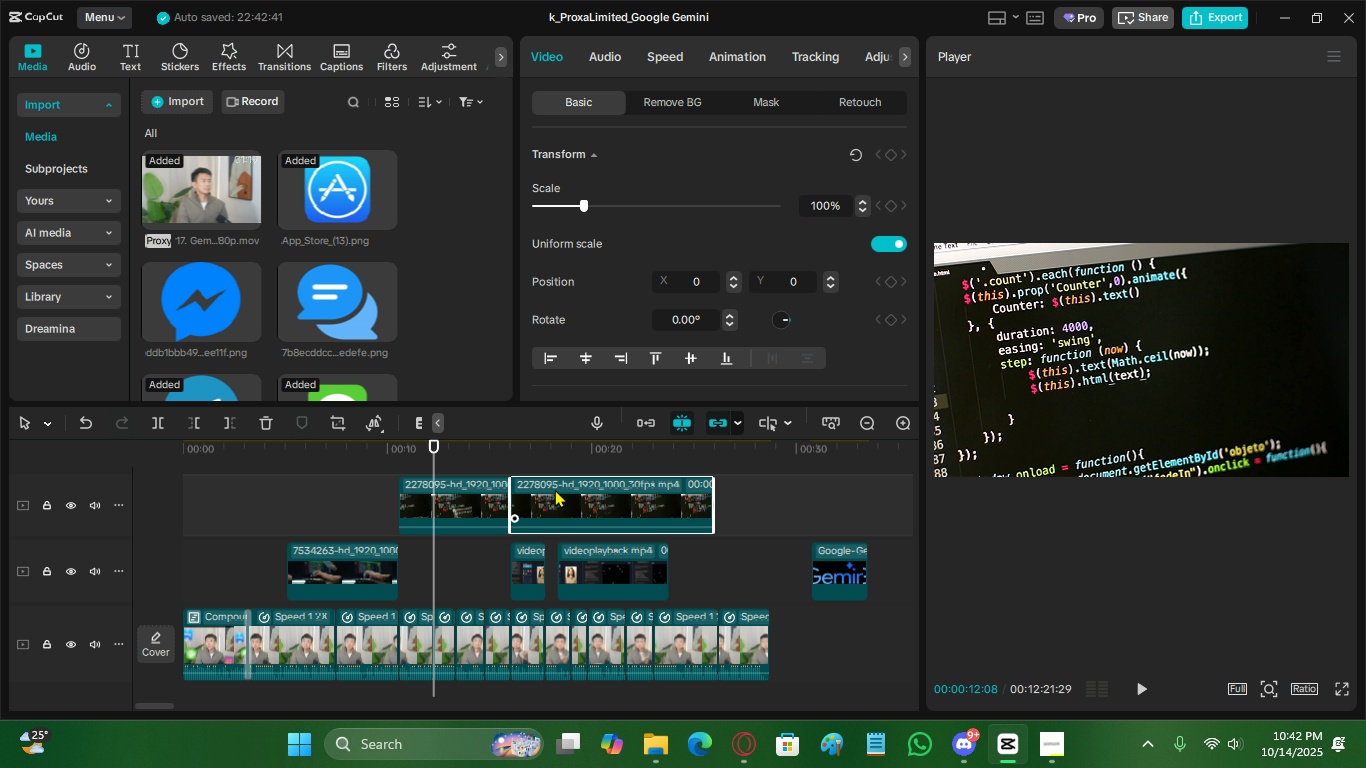 
left_click([555, 489])
 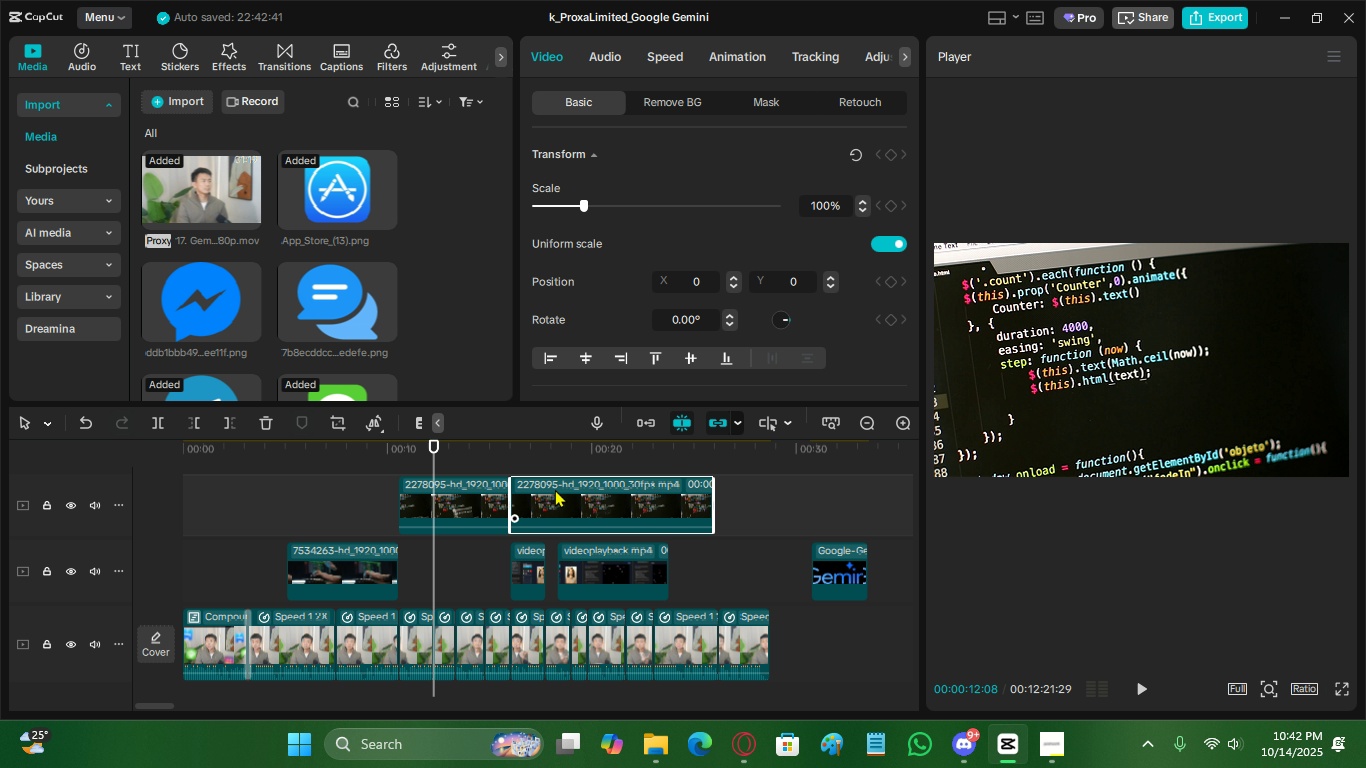 
key(X)
 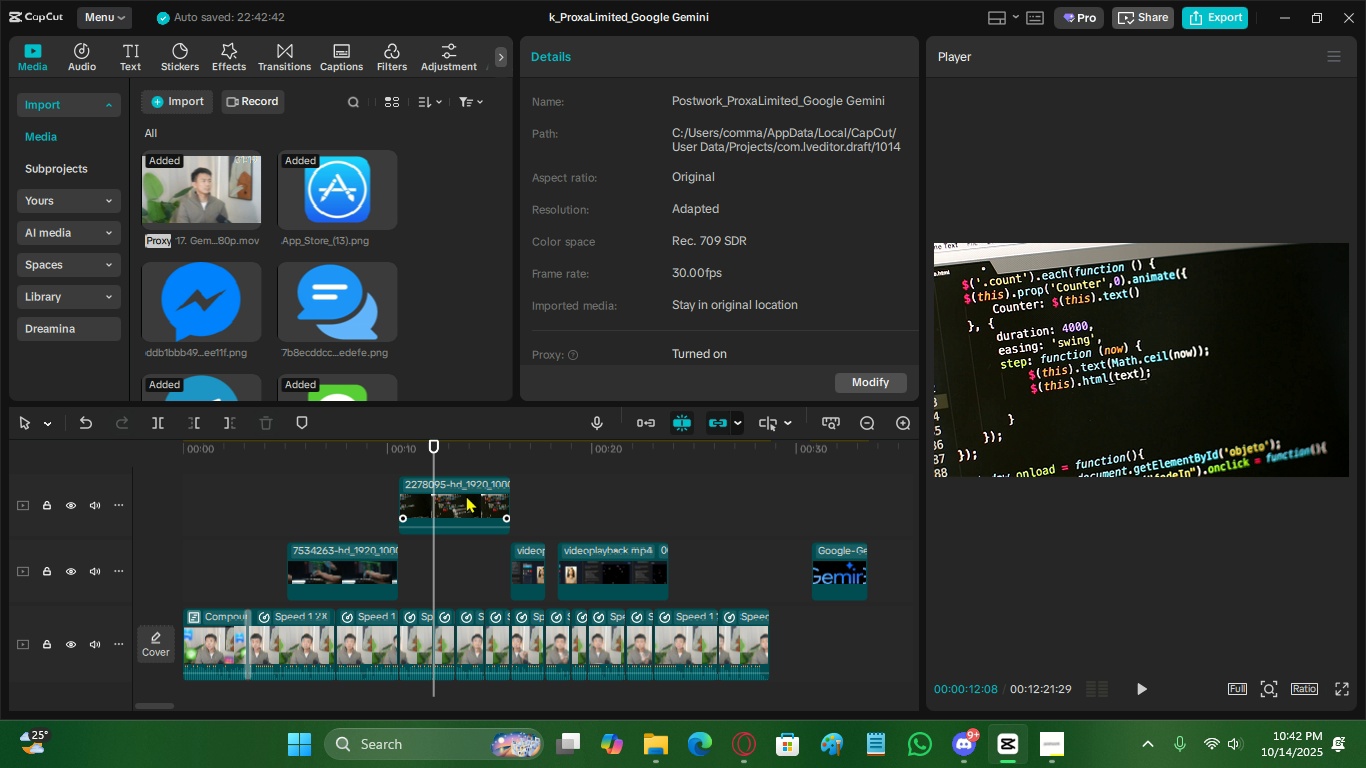 
left_click([466, 495])
 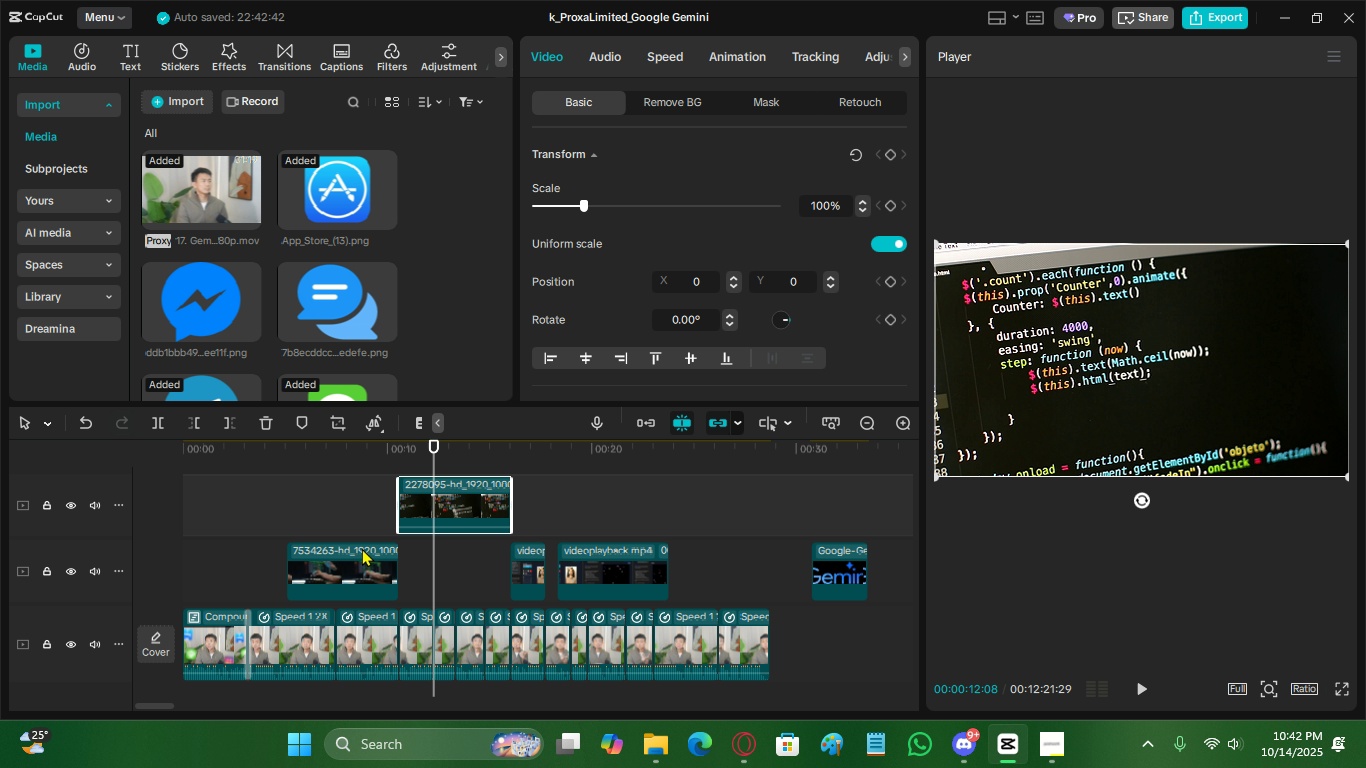 
left_click([362, 548])
 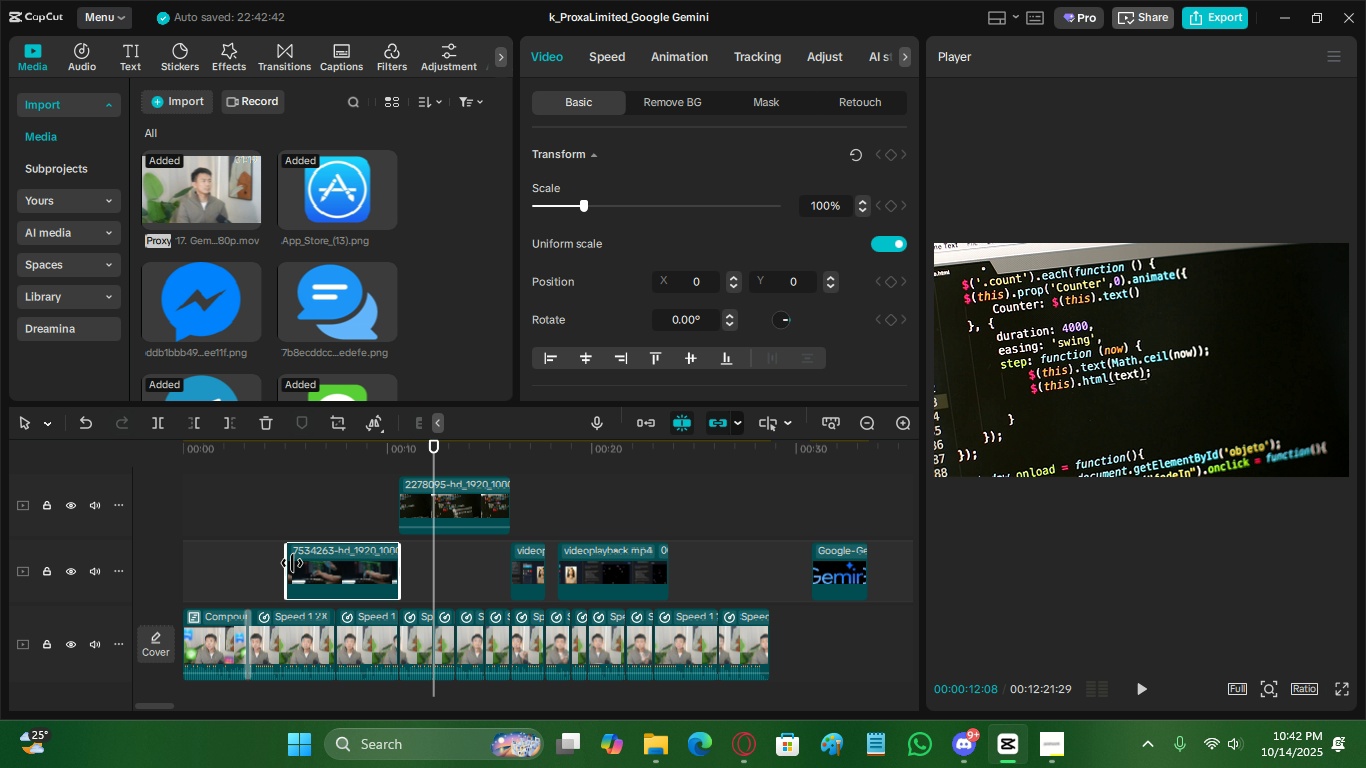 
left_click_drag(start_coordinate=[290, 562], to_coordinate=[340, 562])
 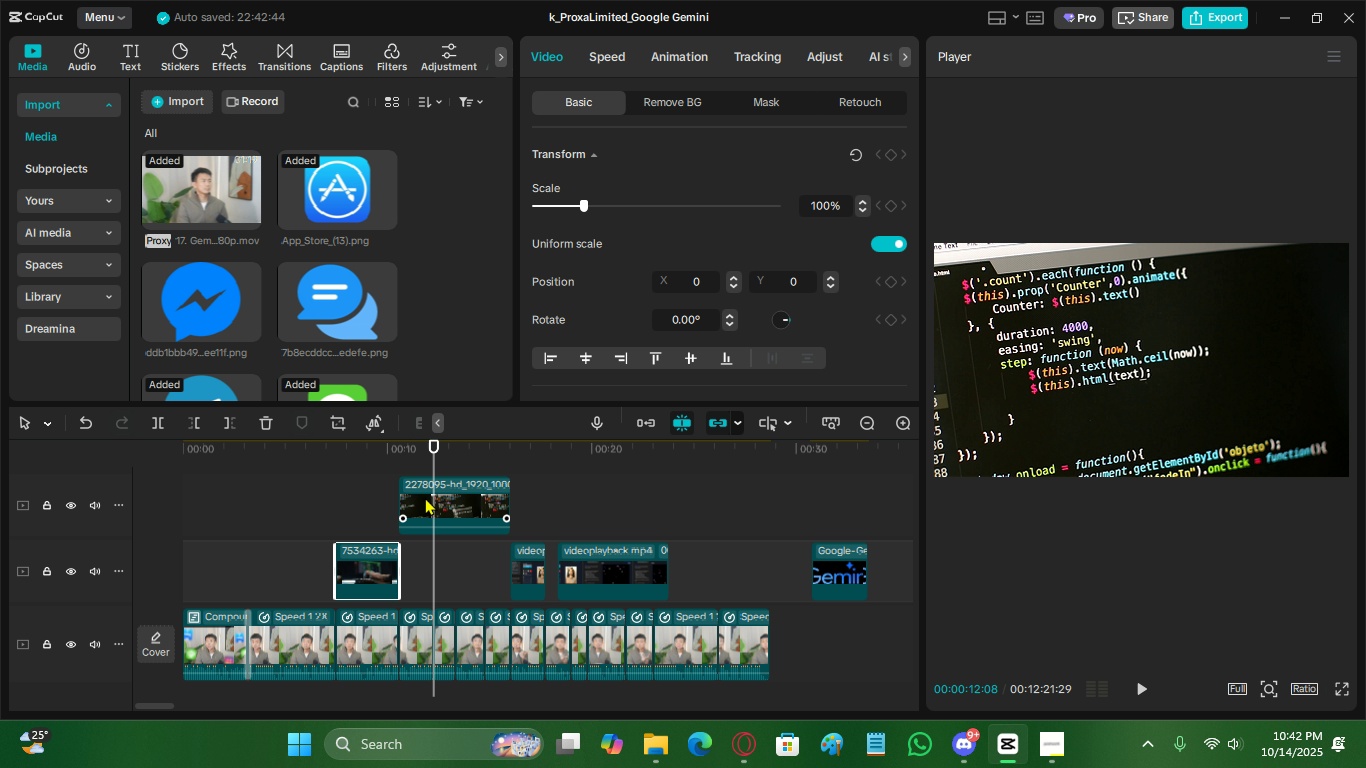 
left_click_drag(start_coordinate=[426, 497], to_coordinate=[423, 558])
 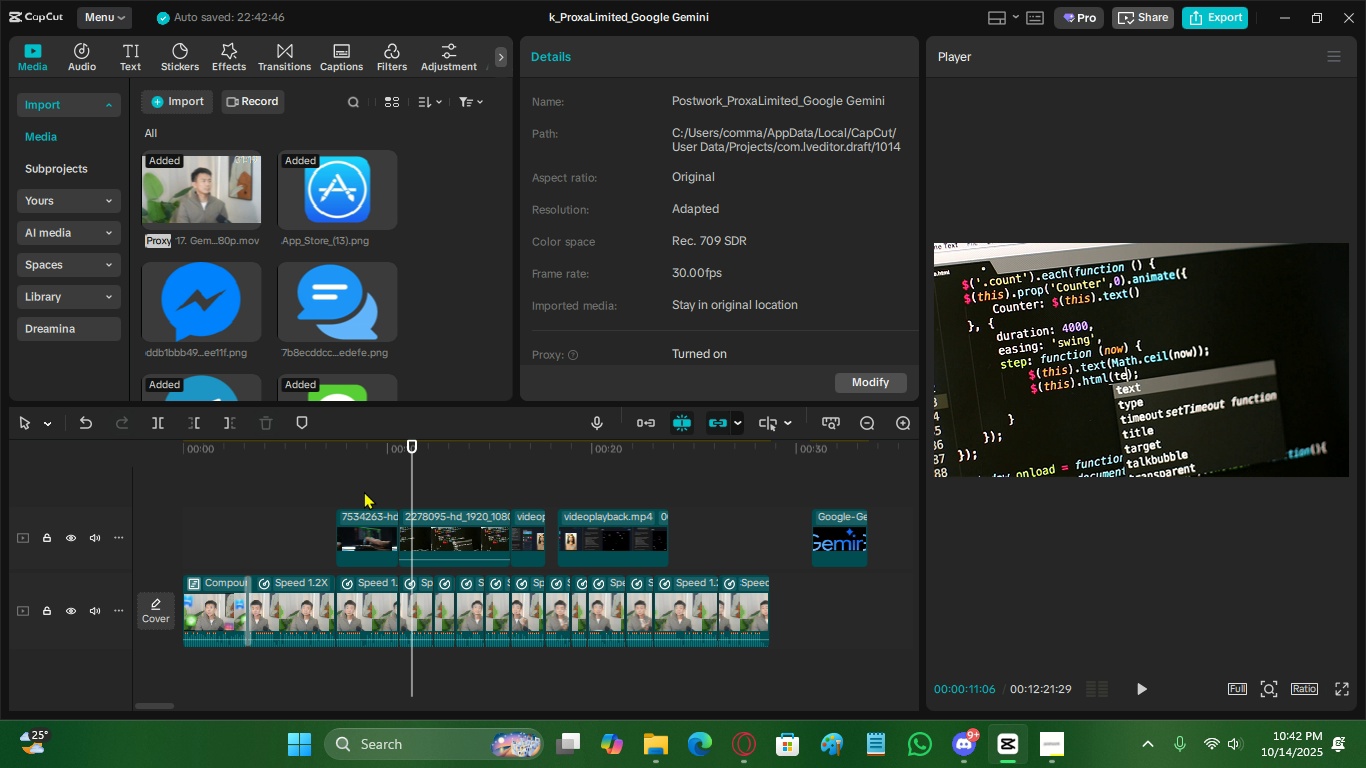 
double_click([364, 491])
 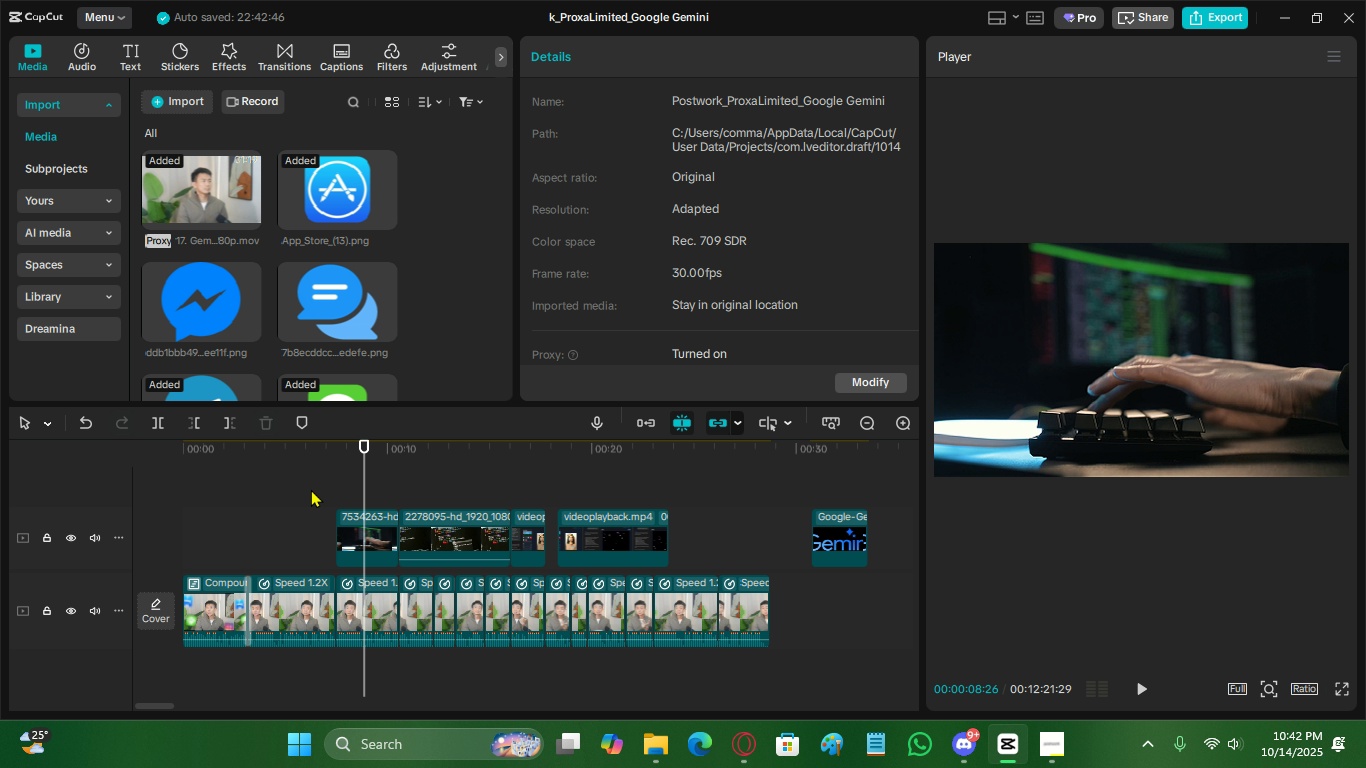 
triple_click([311, 489])
 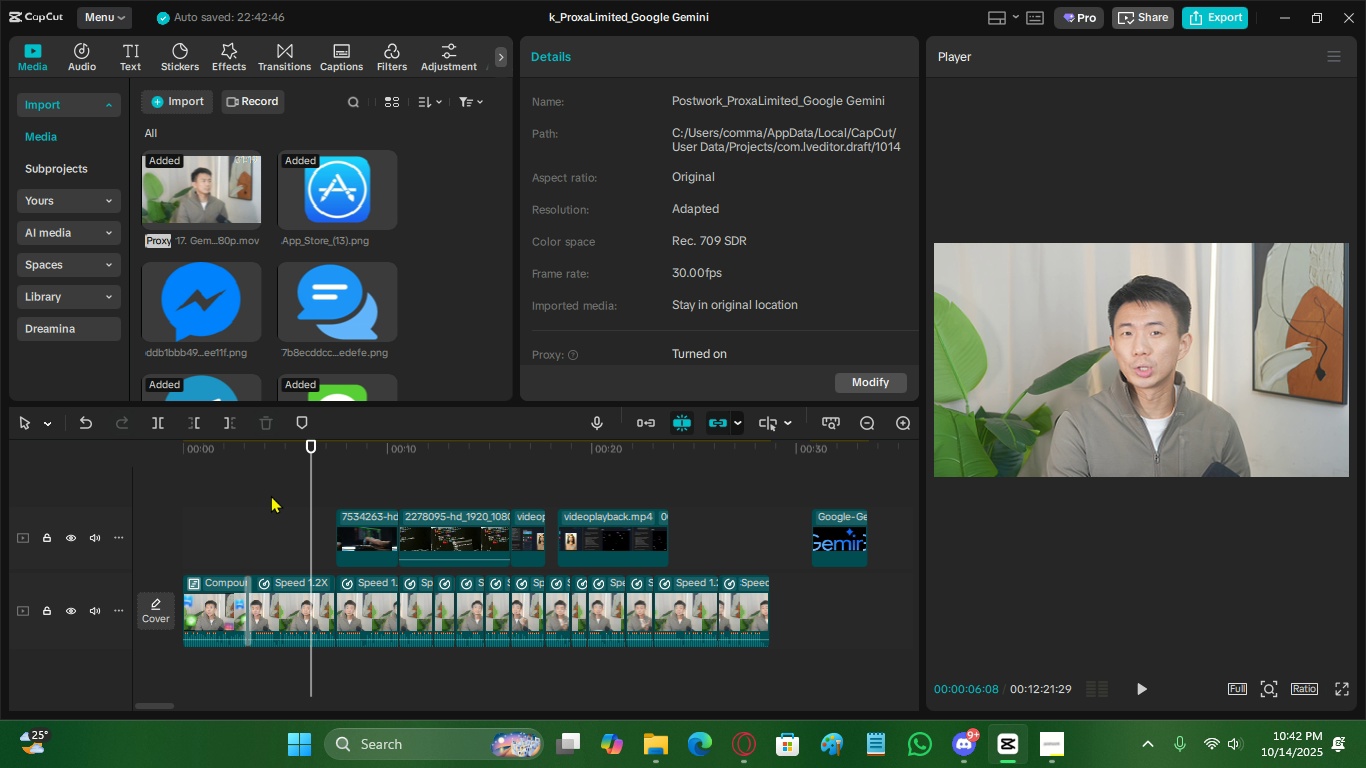 
triple_click([271, 495])
 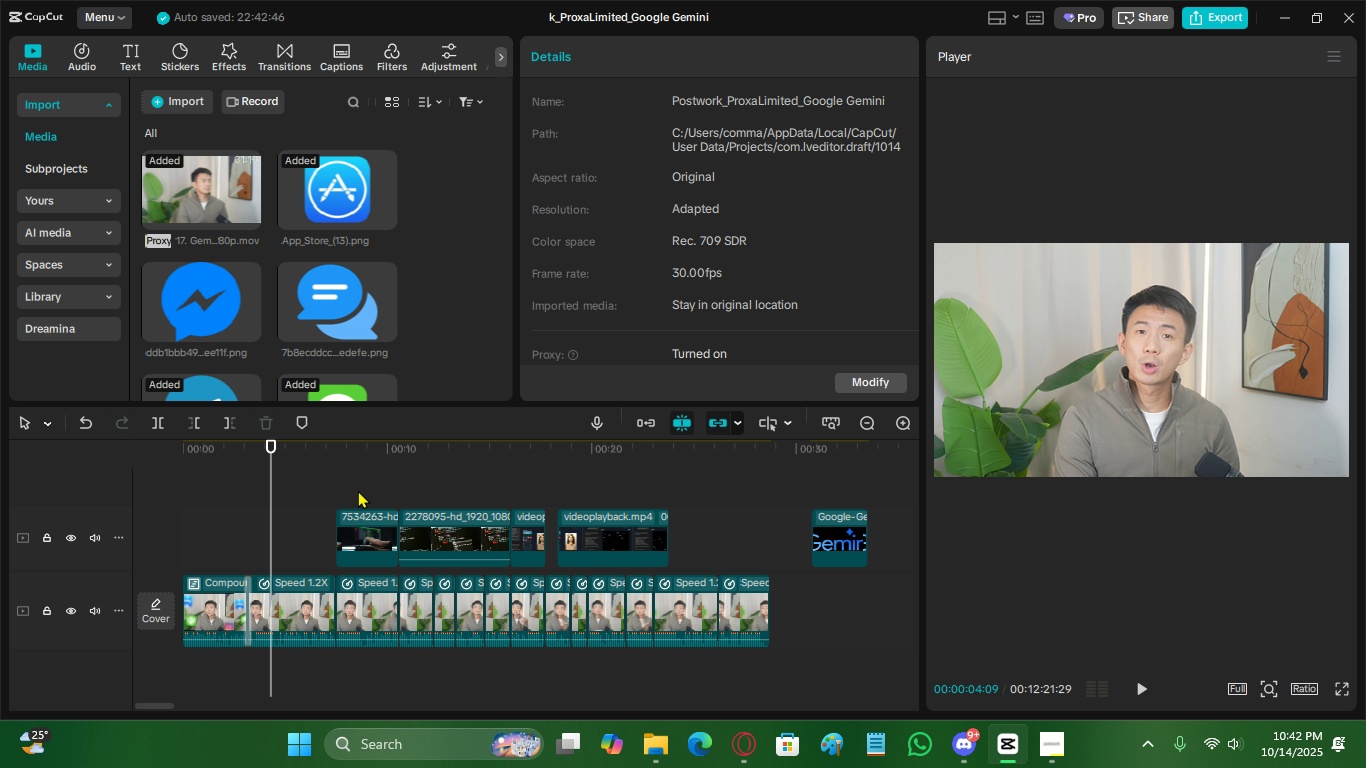 
left_click([358, 490])
 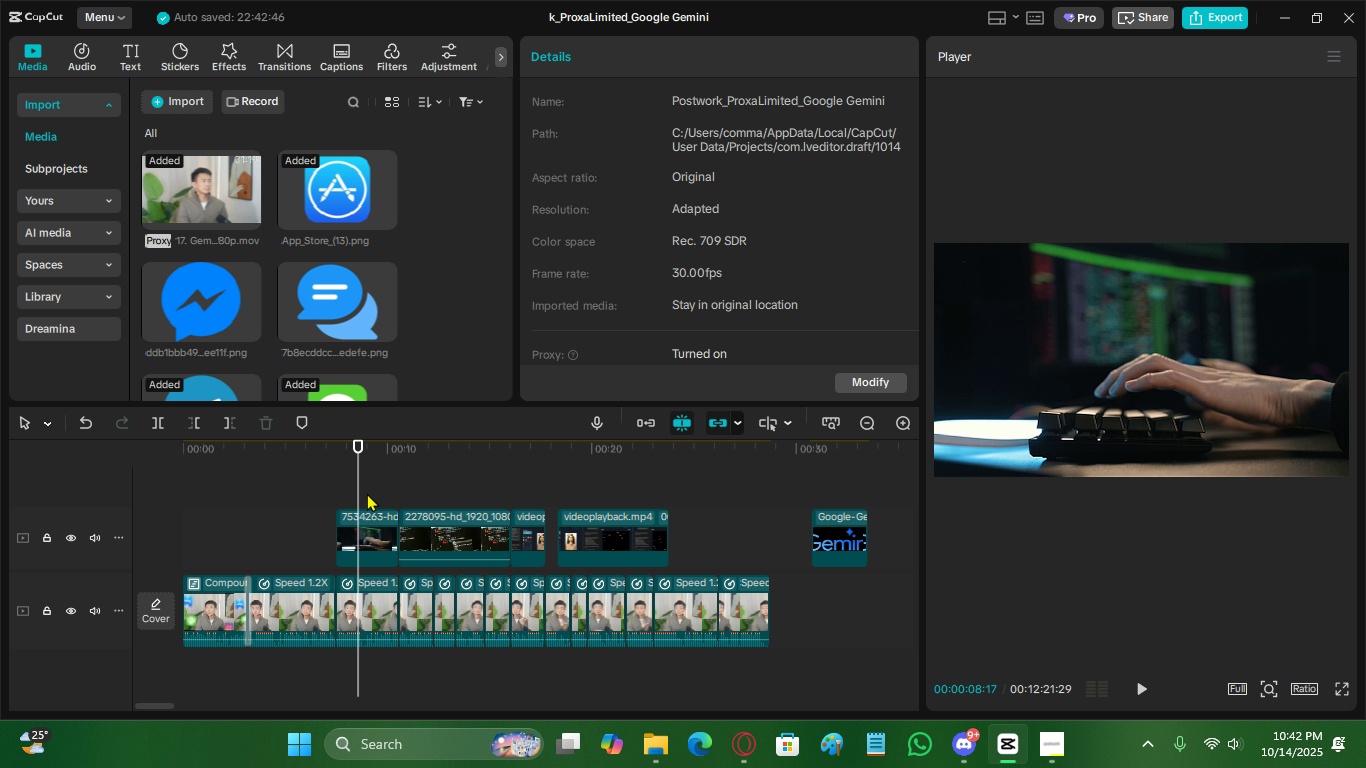 
left_click_drag(start_coordinate=[367, 493], to_coordinate=[449, 537])
 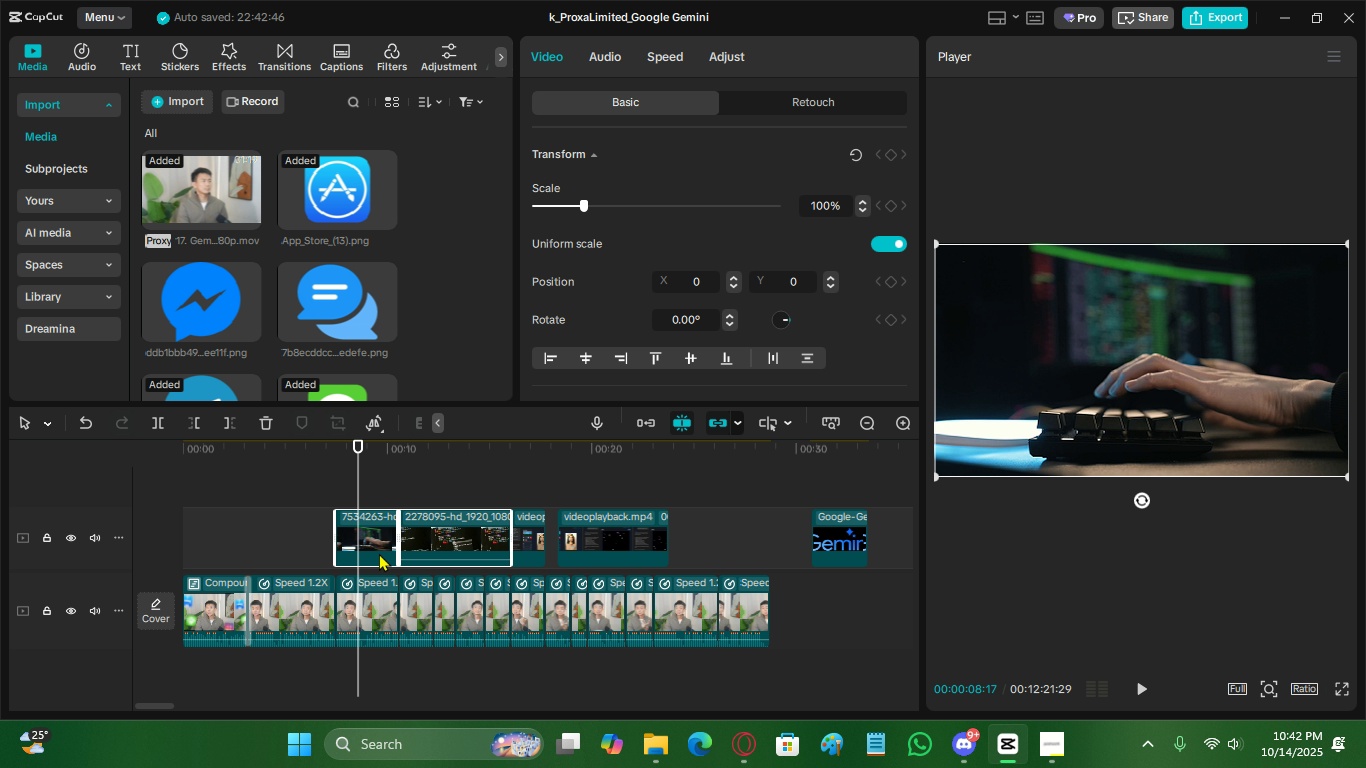 
wait(5.84)
 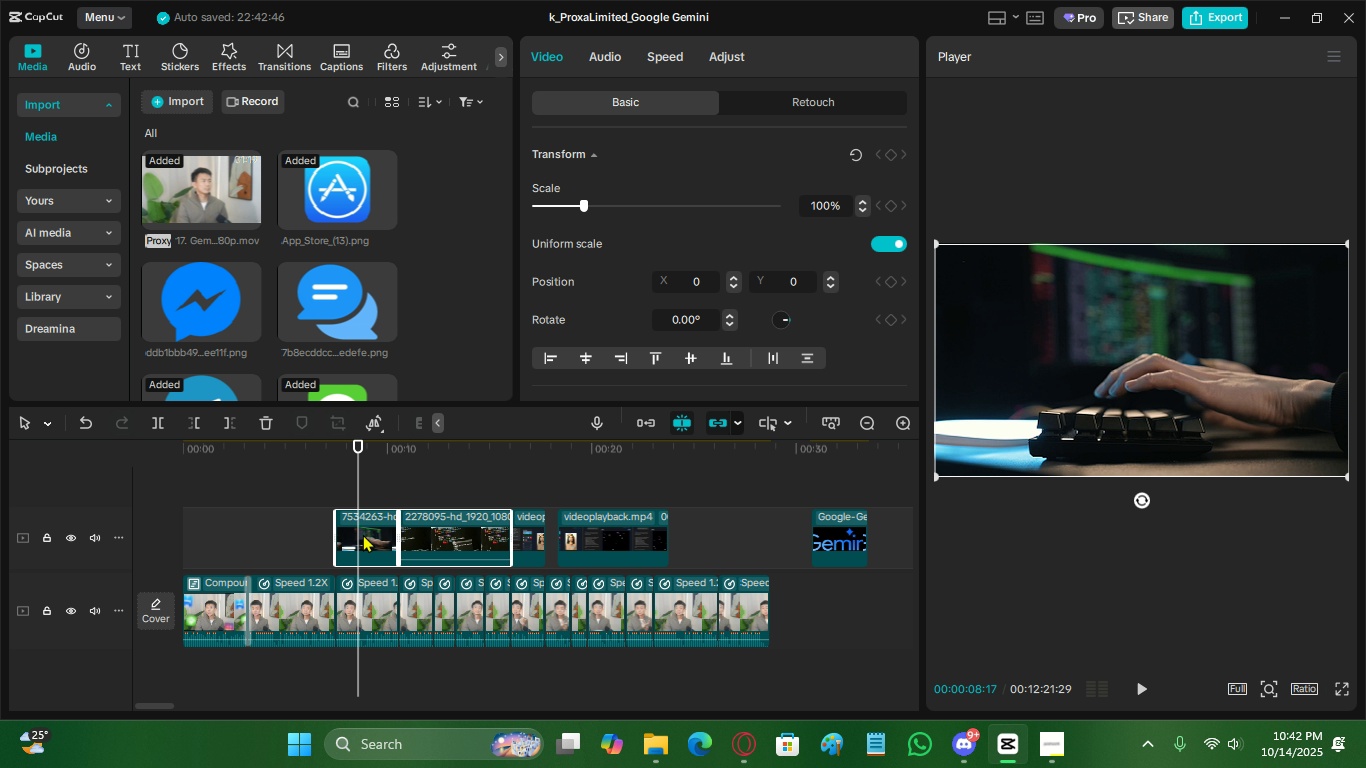 
scroll: coordinate [364, 550], scroll_direction: up, amount: 16.0
 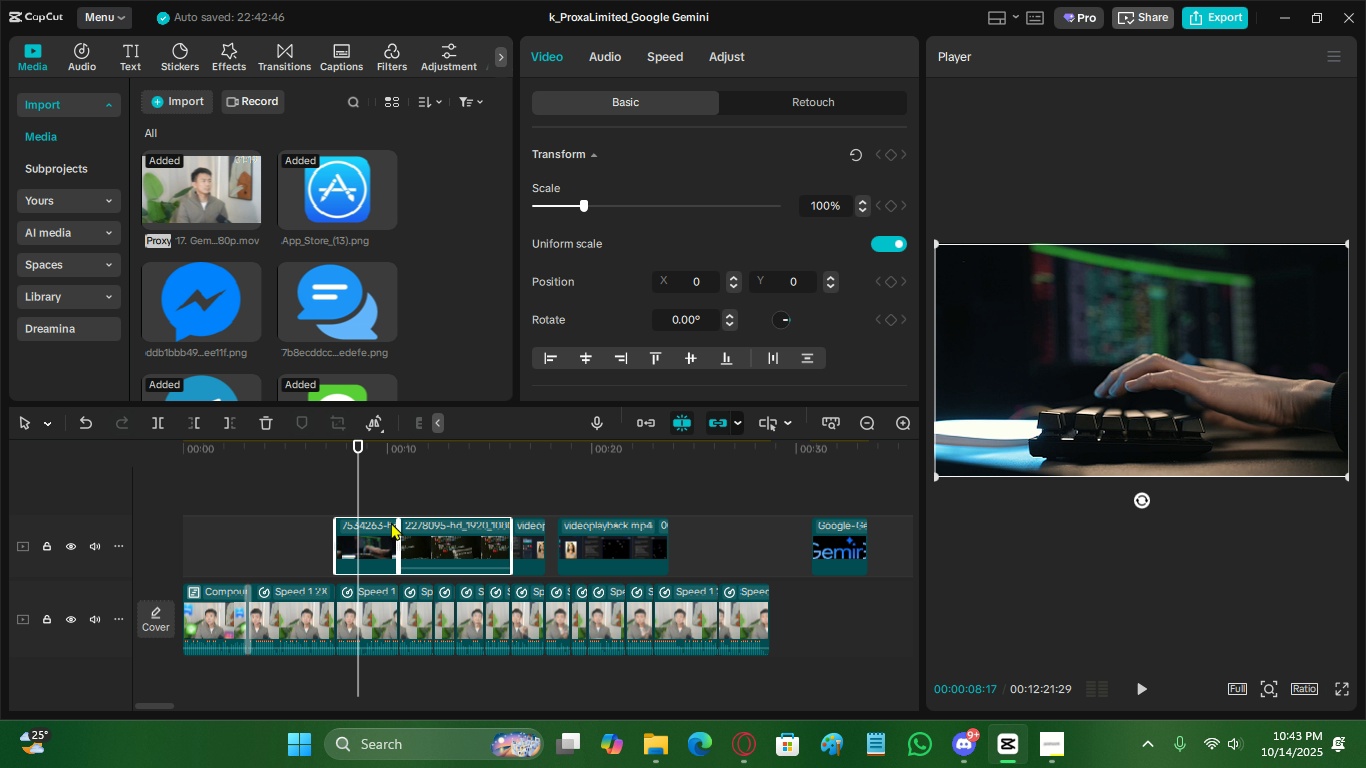 
left_click([391, 490])
 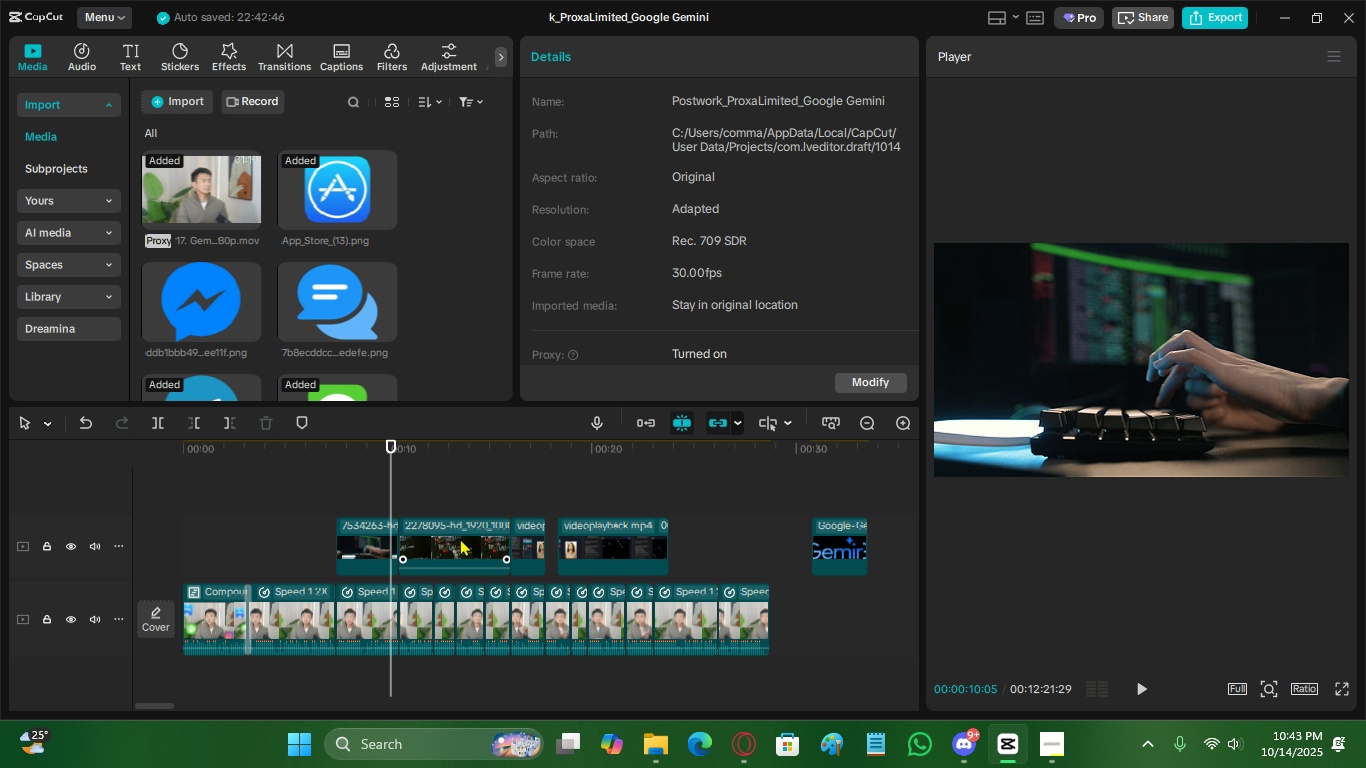 
left_click([460, 538])
 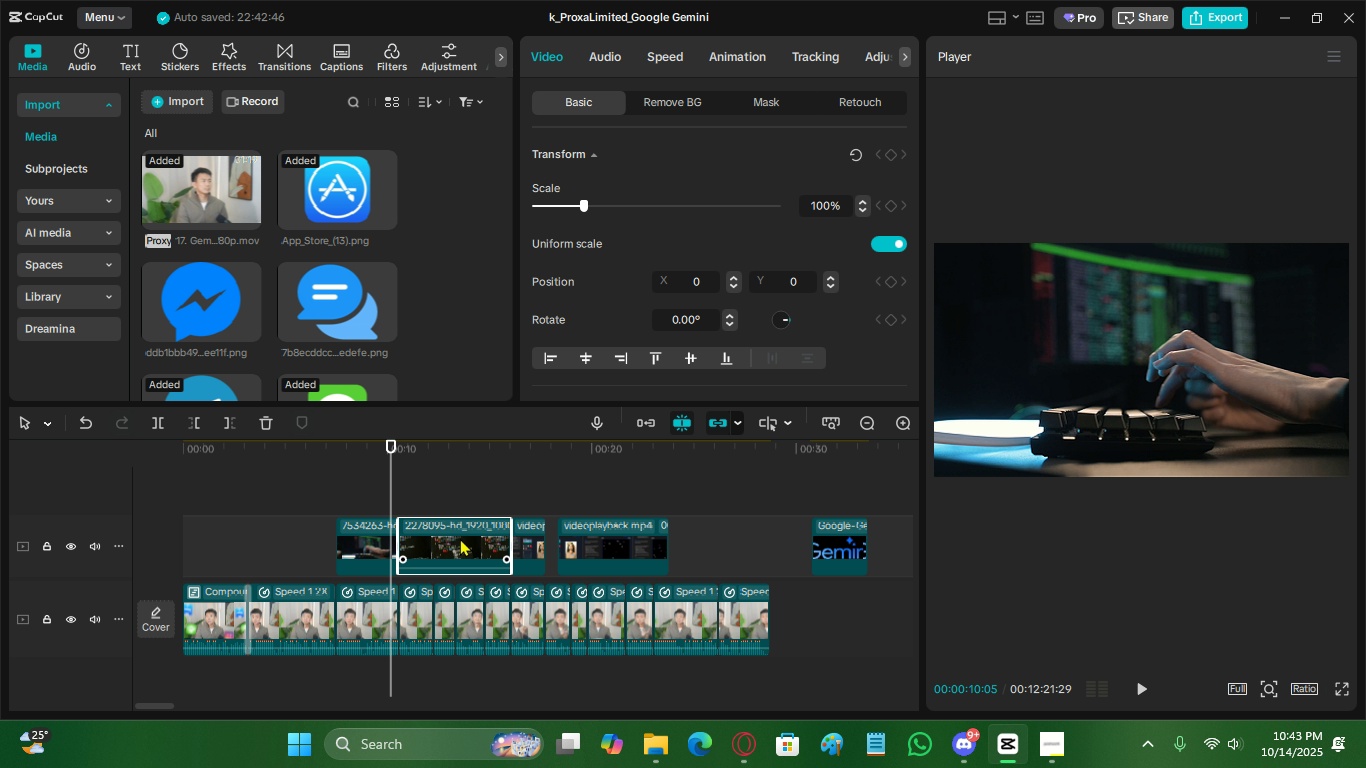 
key(C)
 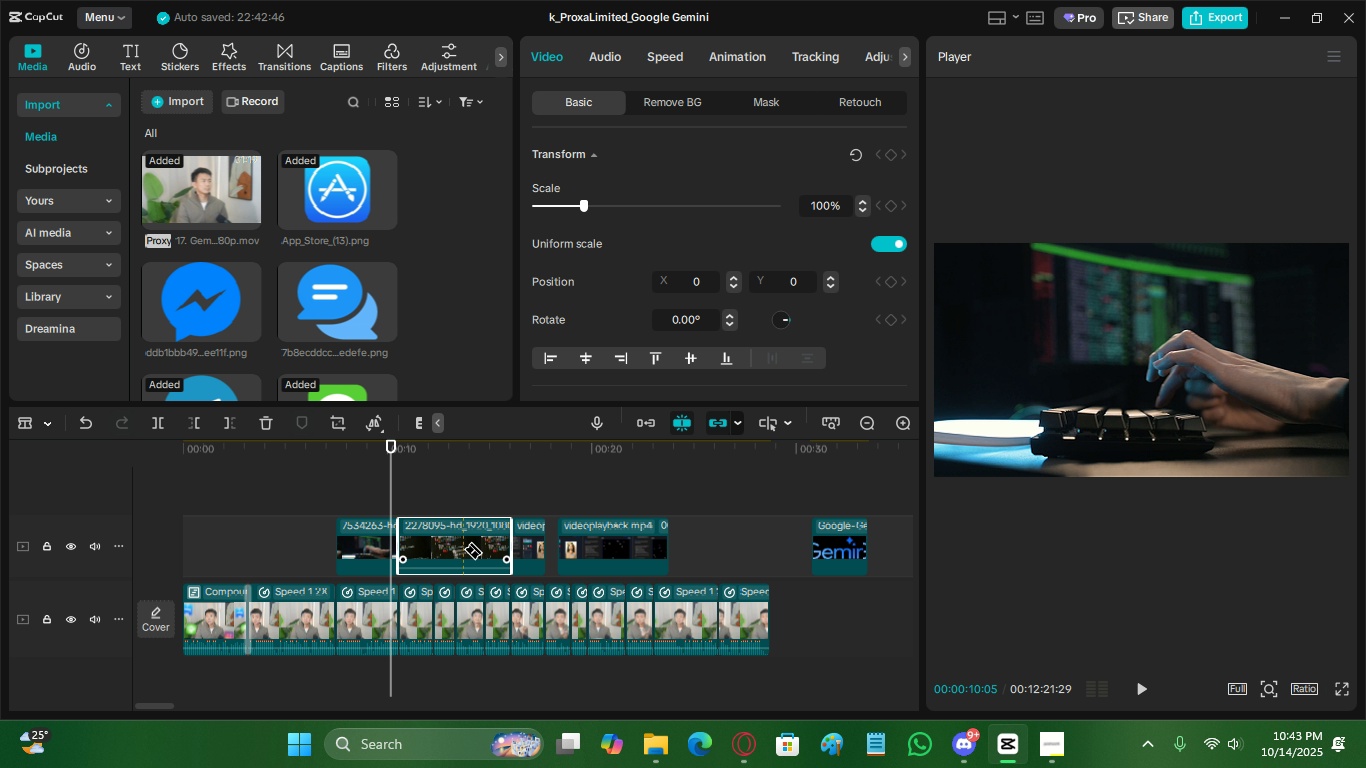 
left_click([463, 549])
 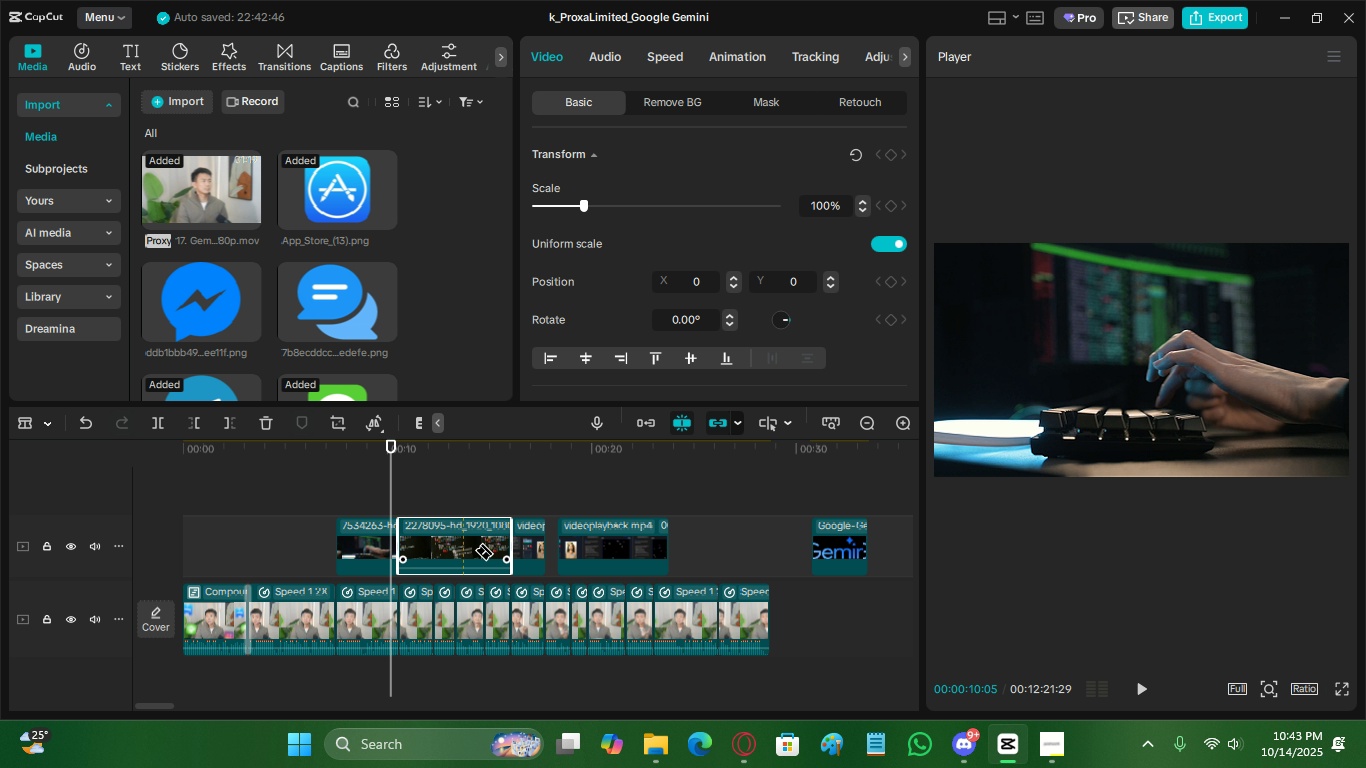 
key(V)
 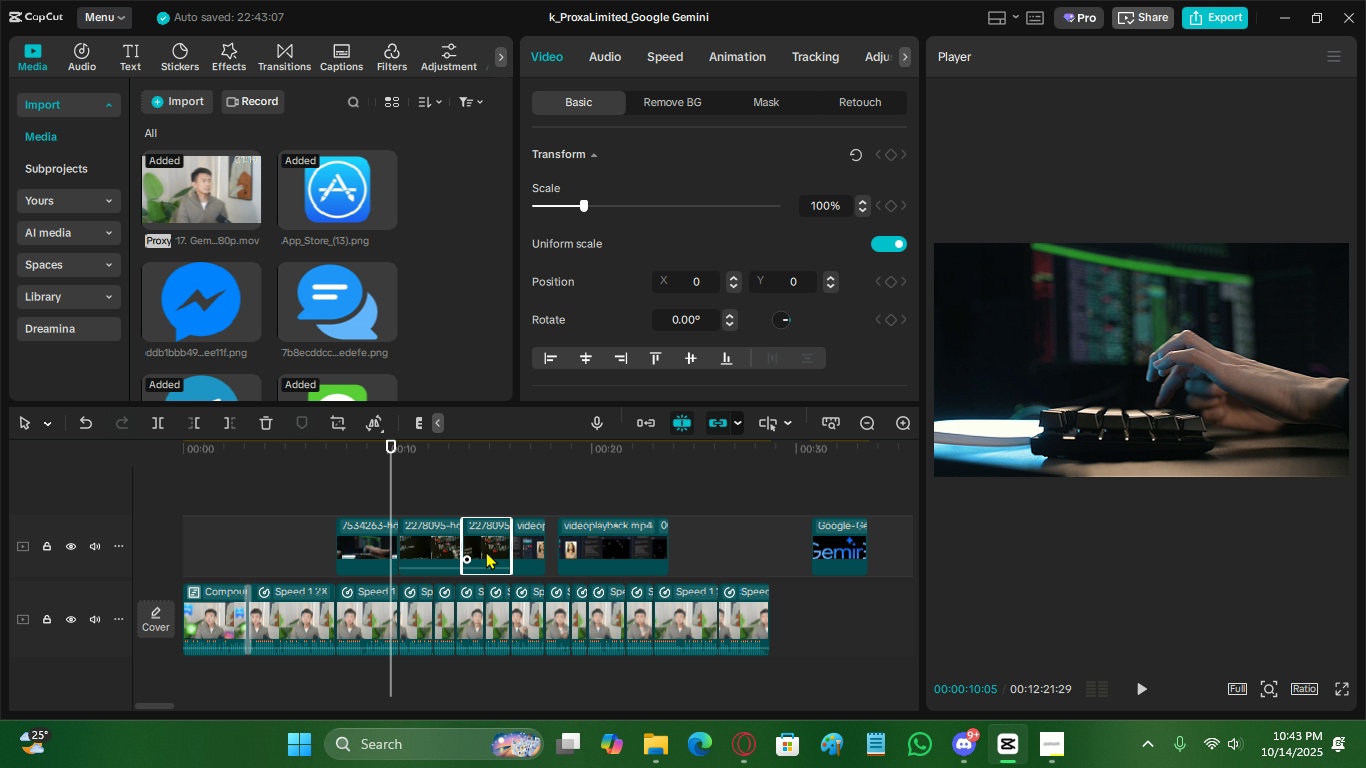 
double_click([486, 551])
 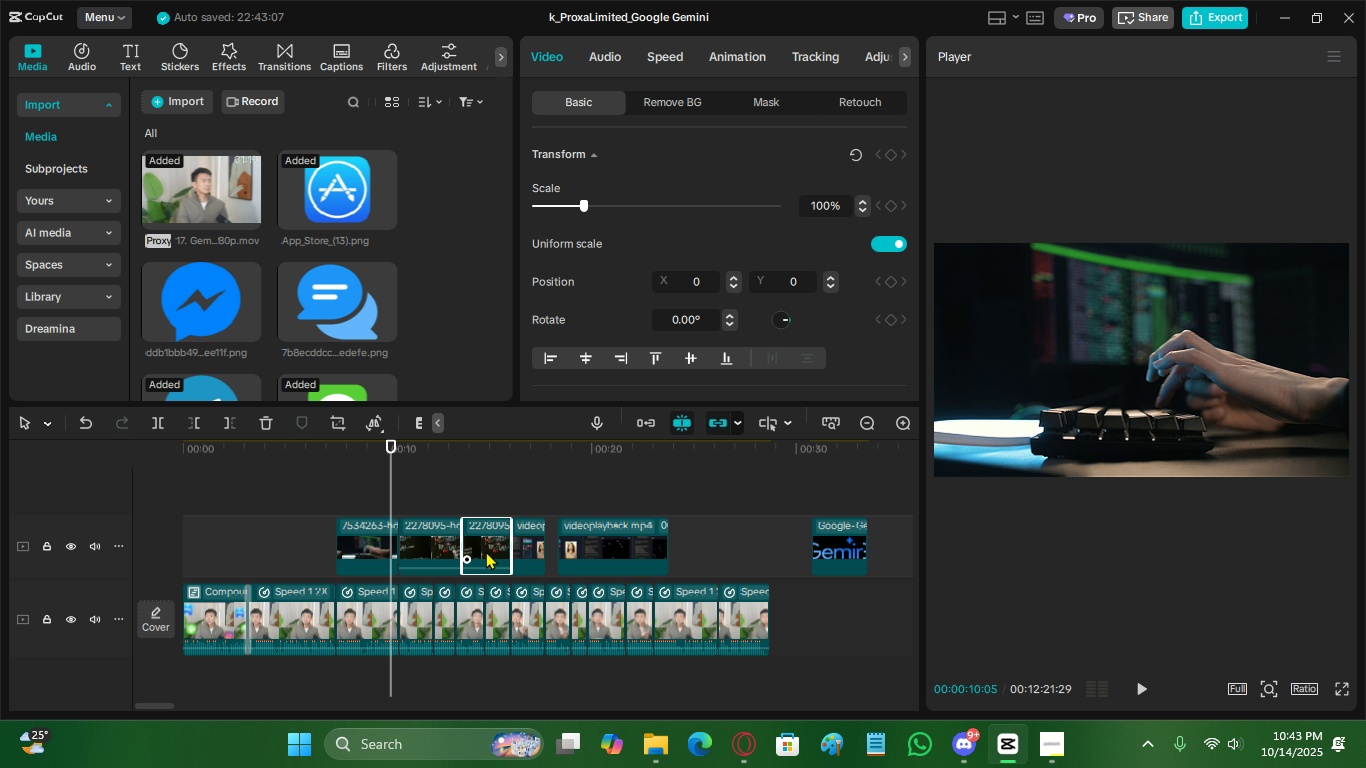 
key(X)
 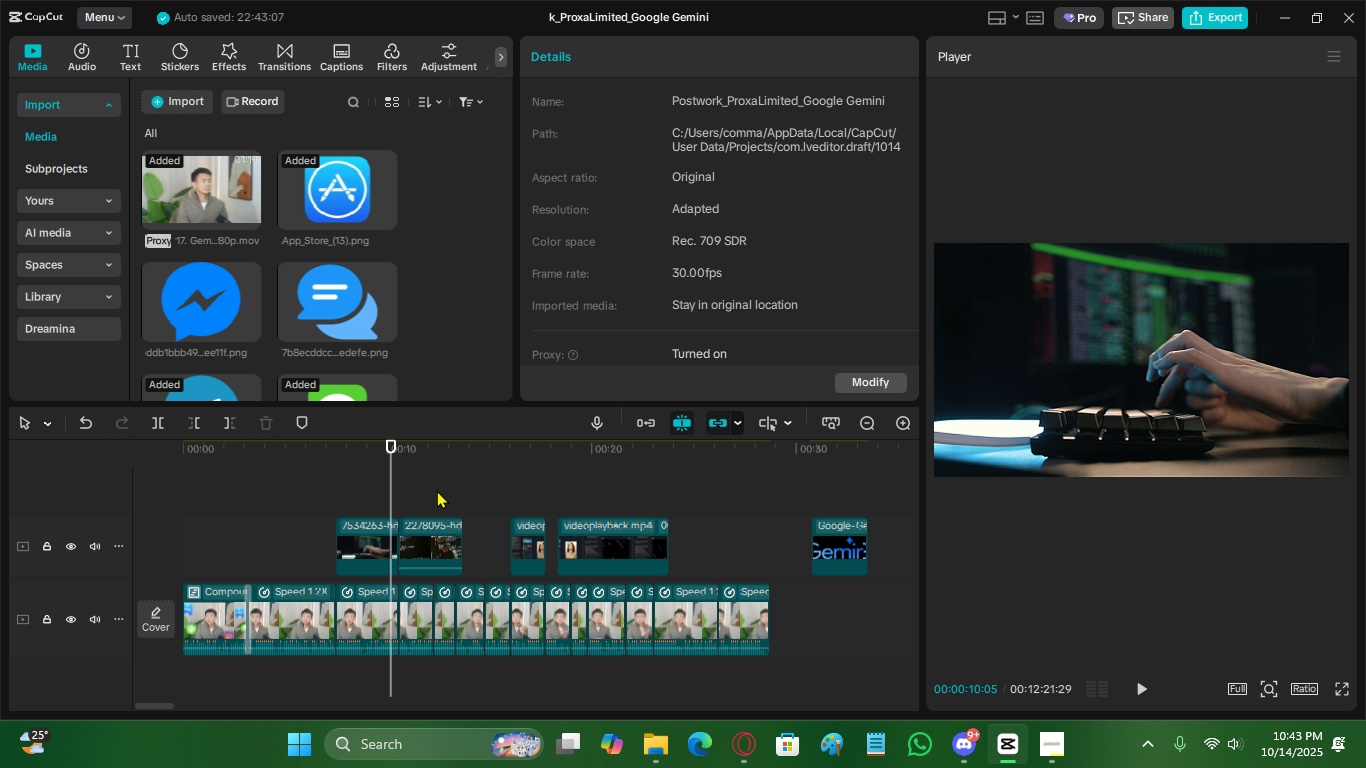 
triple_click([437, 490])
 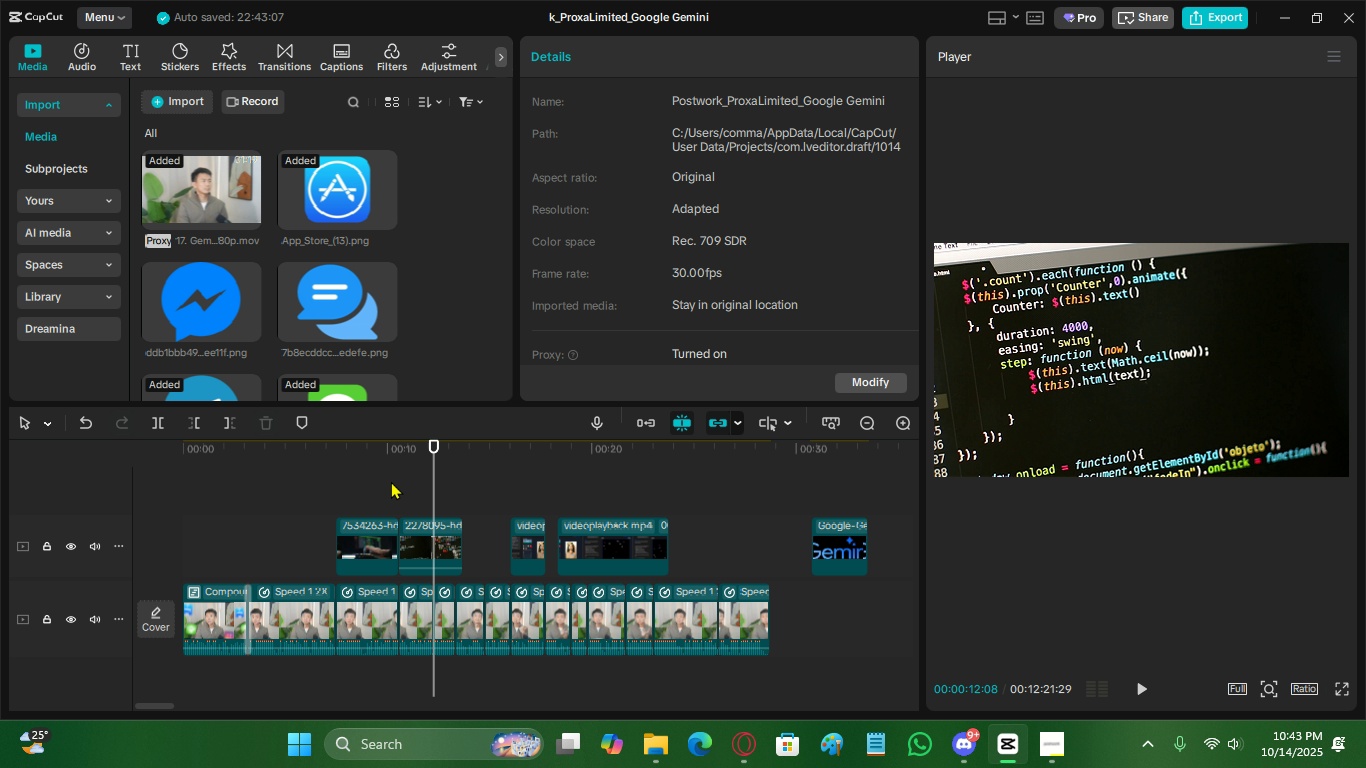 
triple_click([391, 481])
 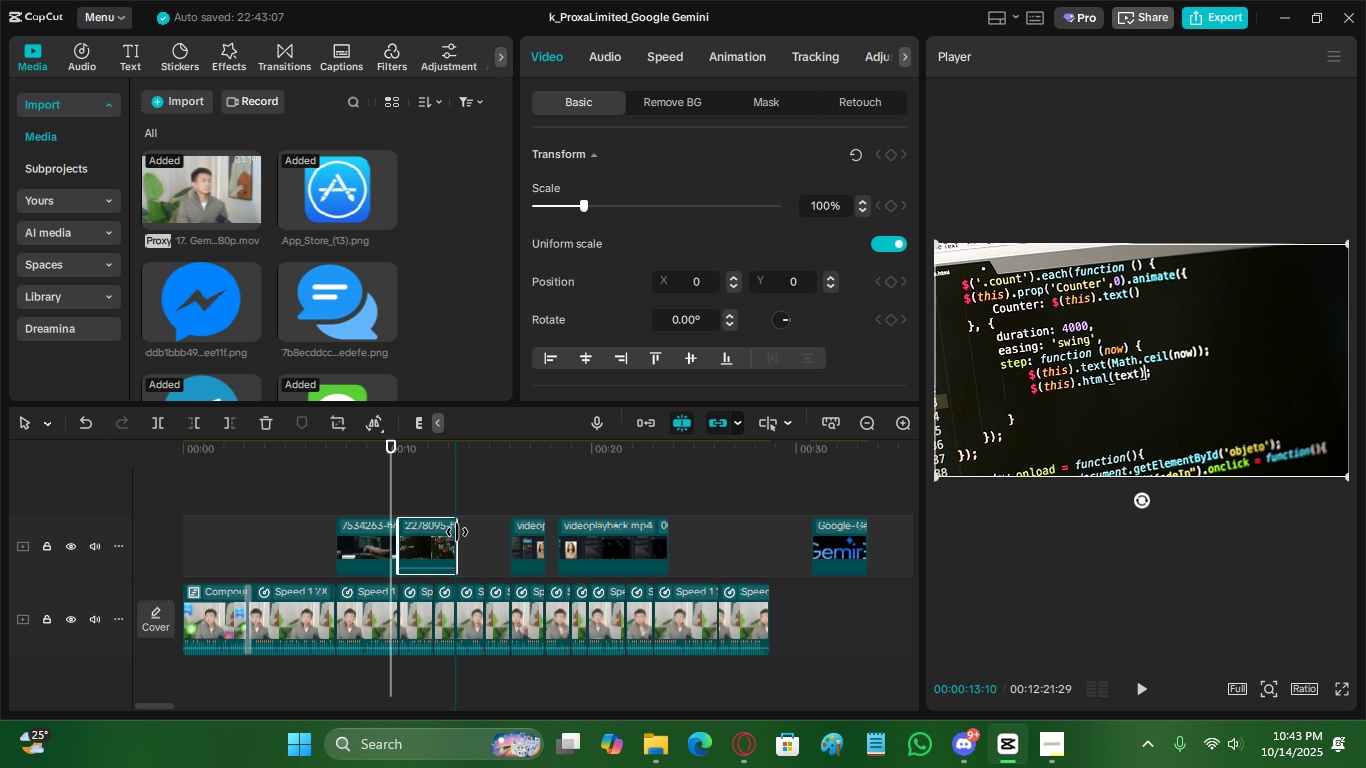 
left_click([423, 502])
 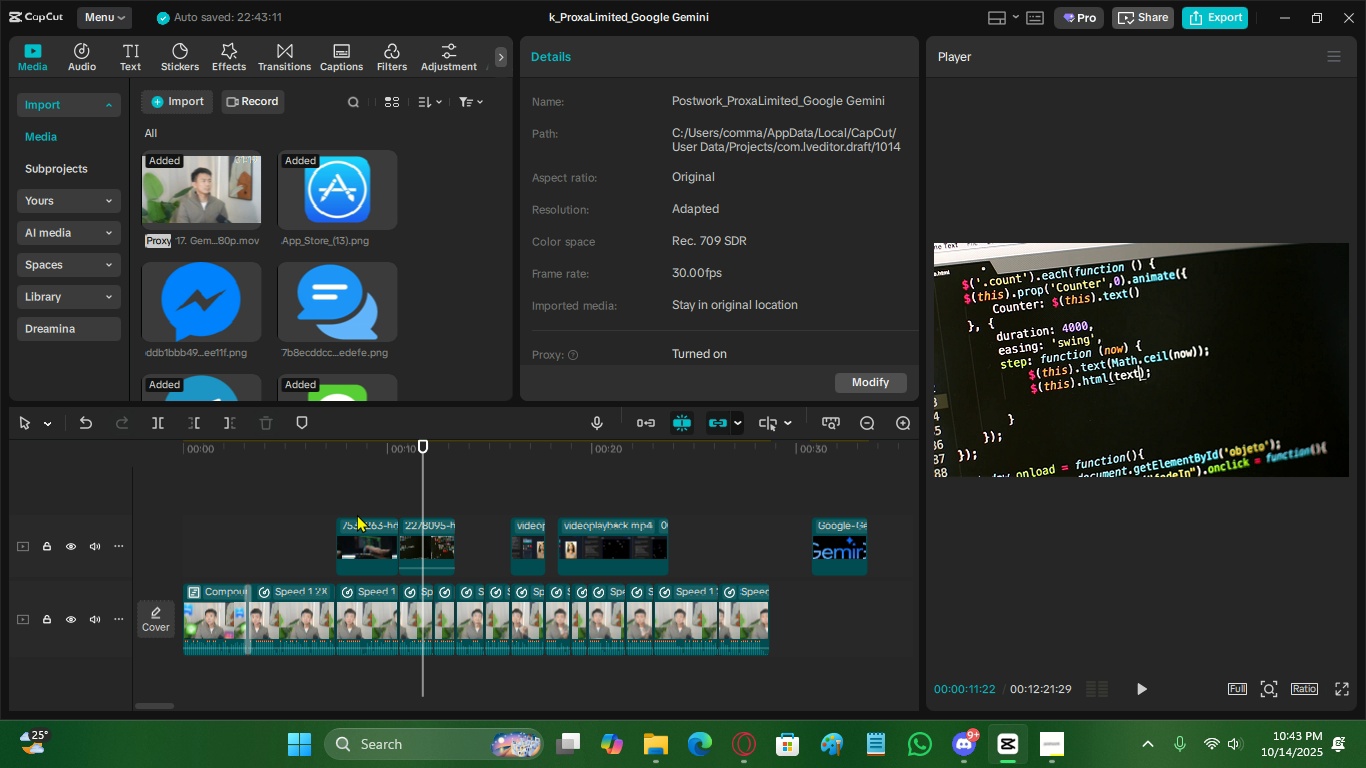 
left_click([357, 514])
 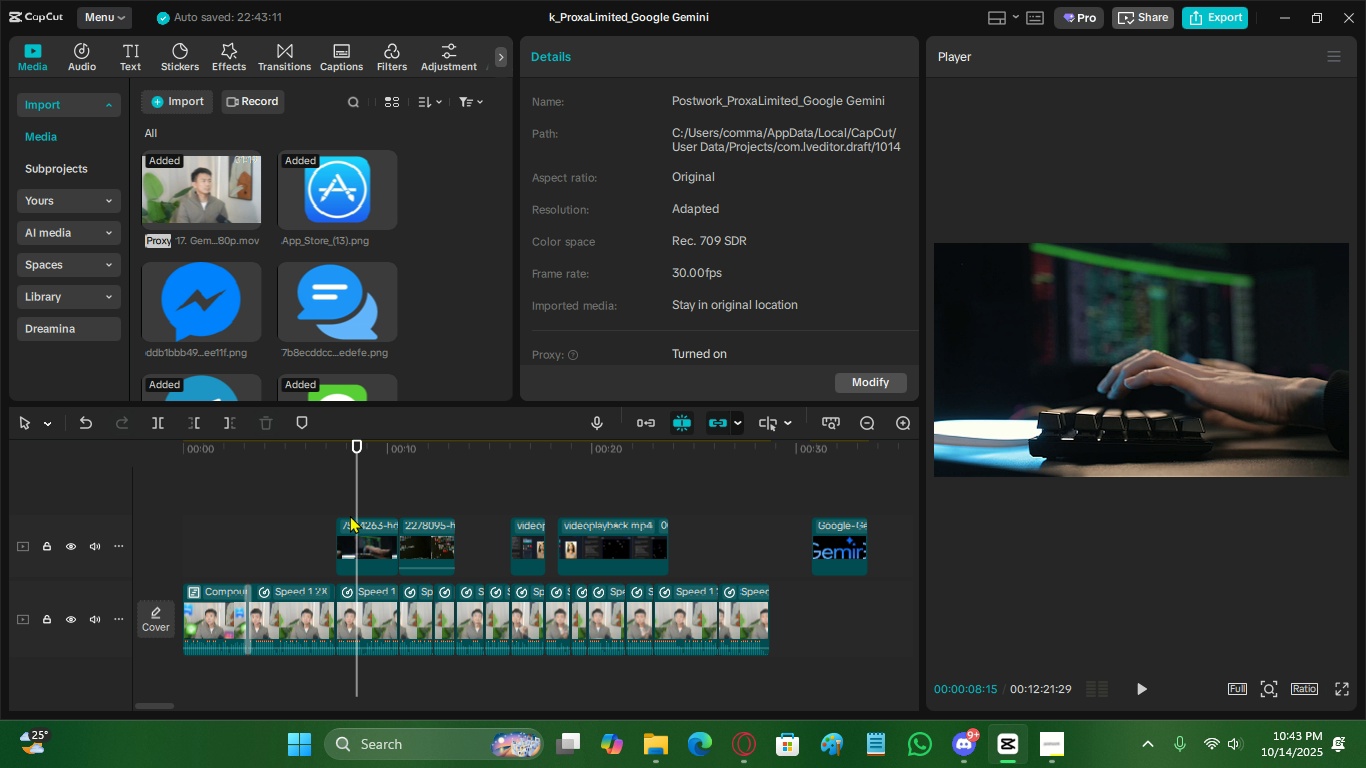 
double_click([358, 530])
 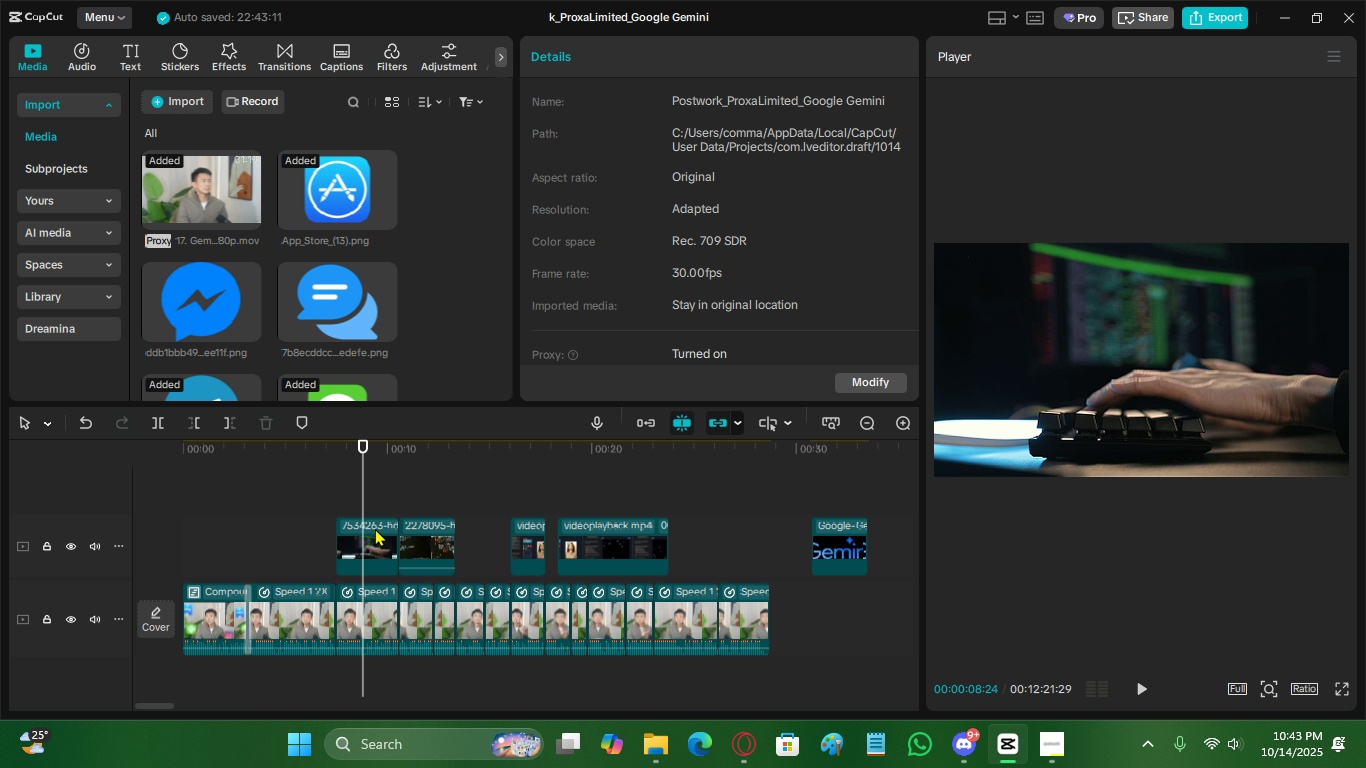 
double_click([380, 538])
 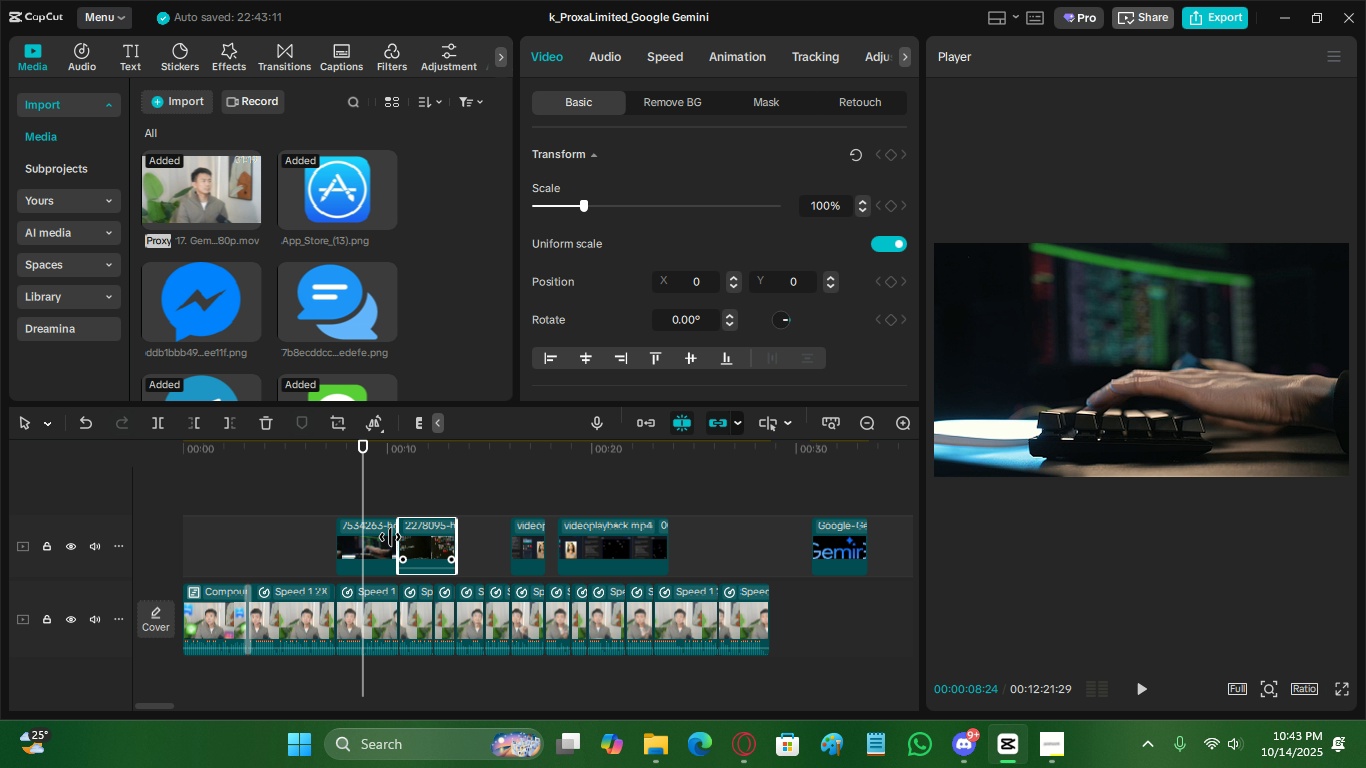 
left_click([368, 537])
 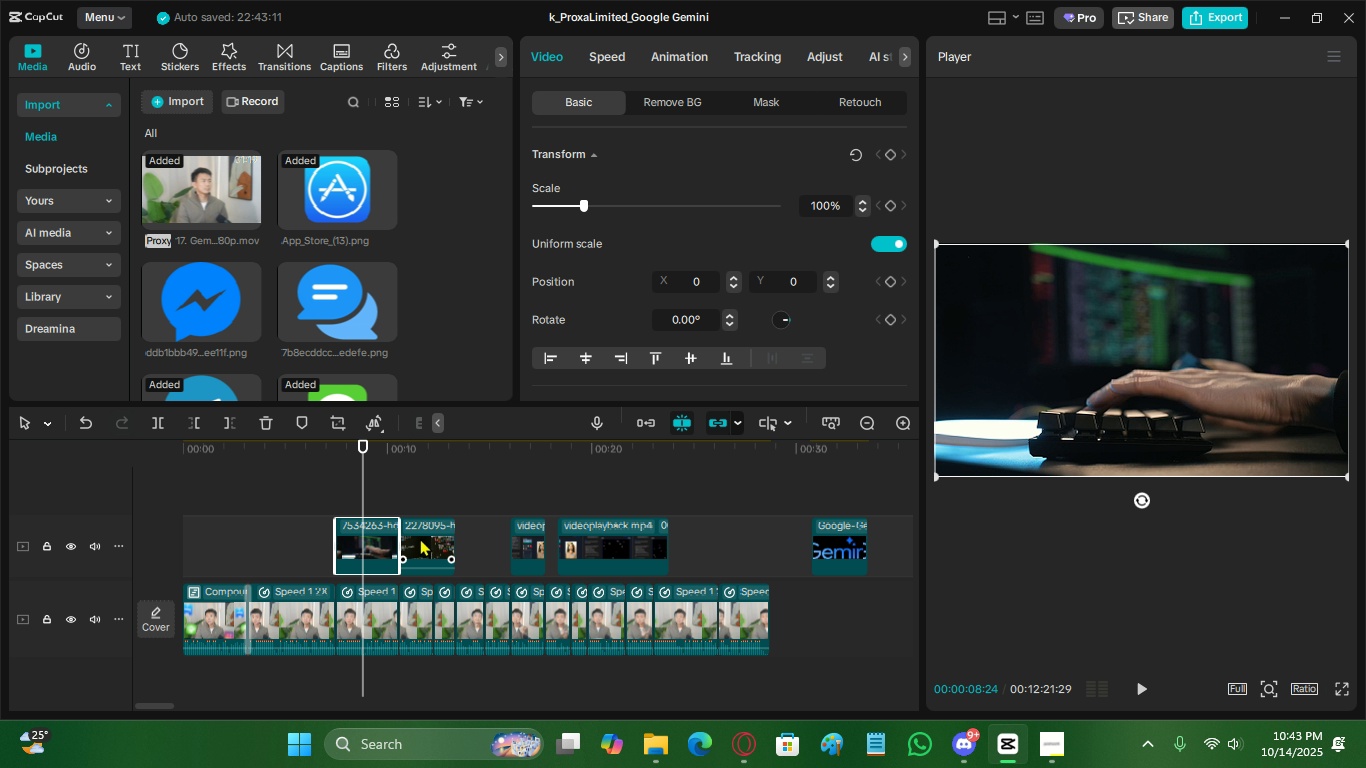 
left_click([420, 538])
 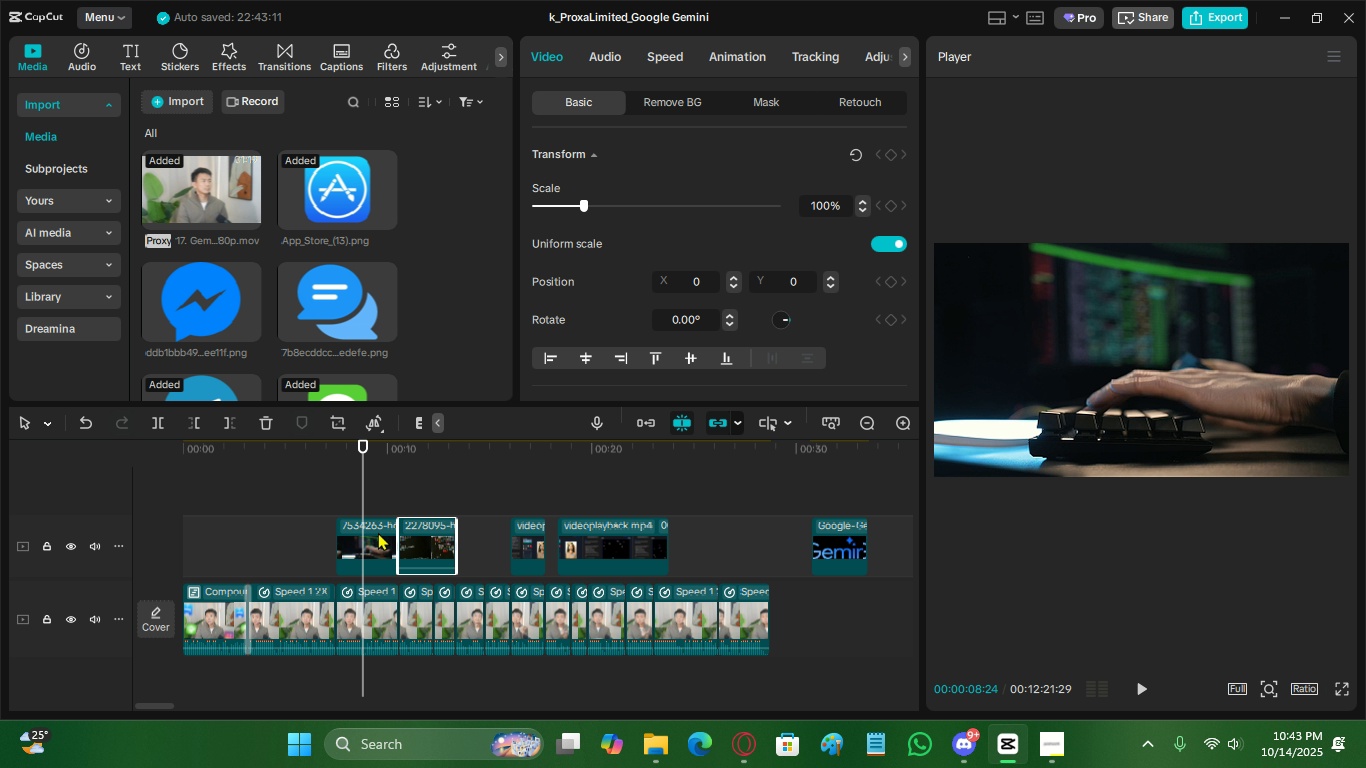 
left_click([378, 532])
 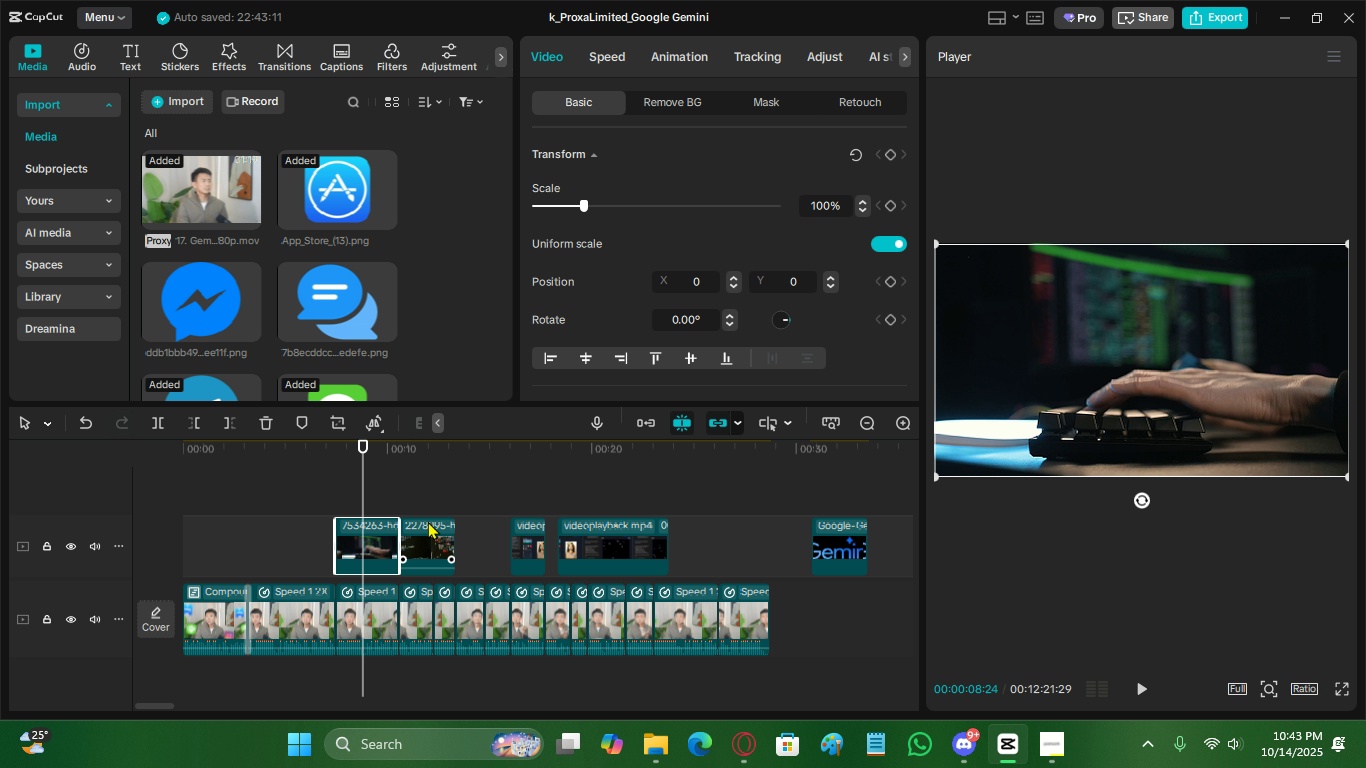 
left_click([428, 521])
 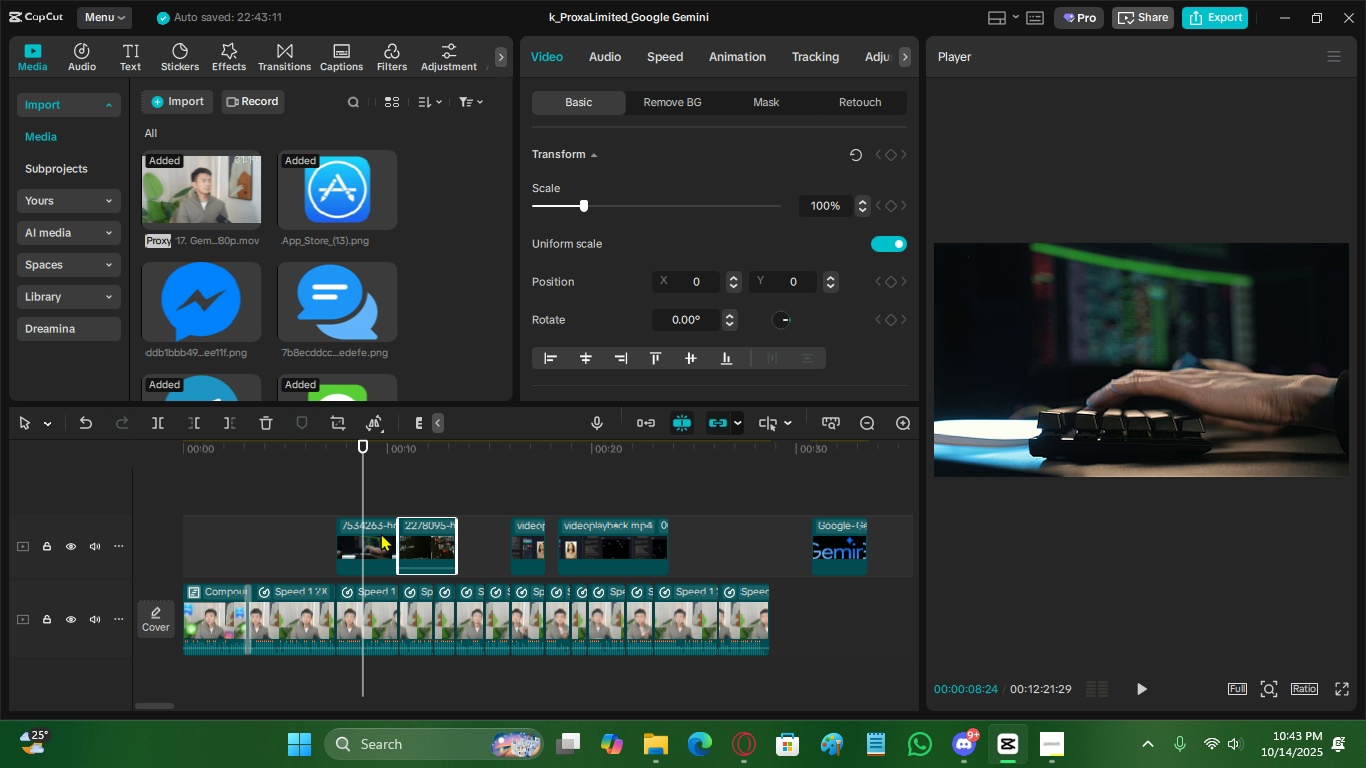 
left_click([430, 531])
 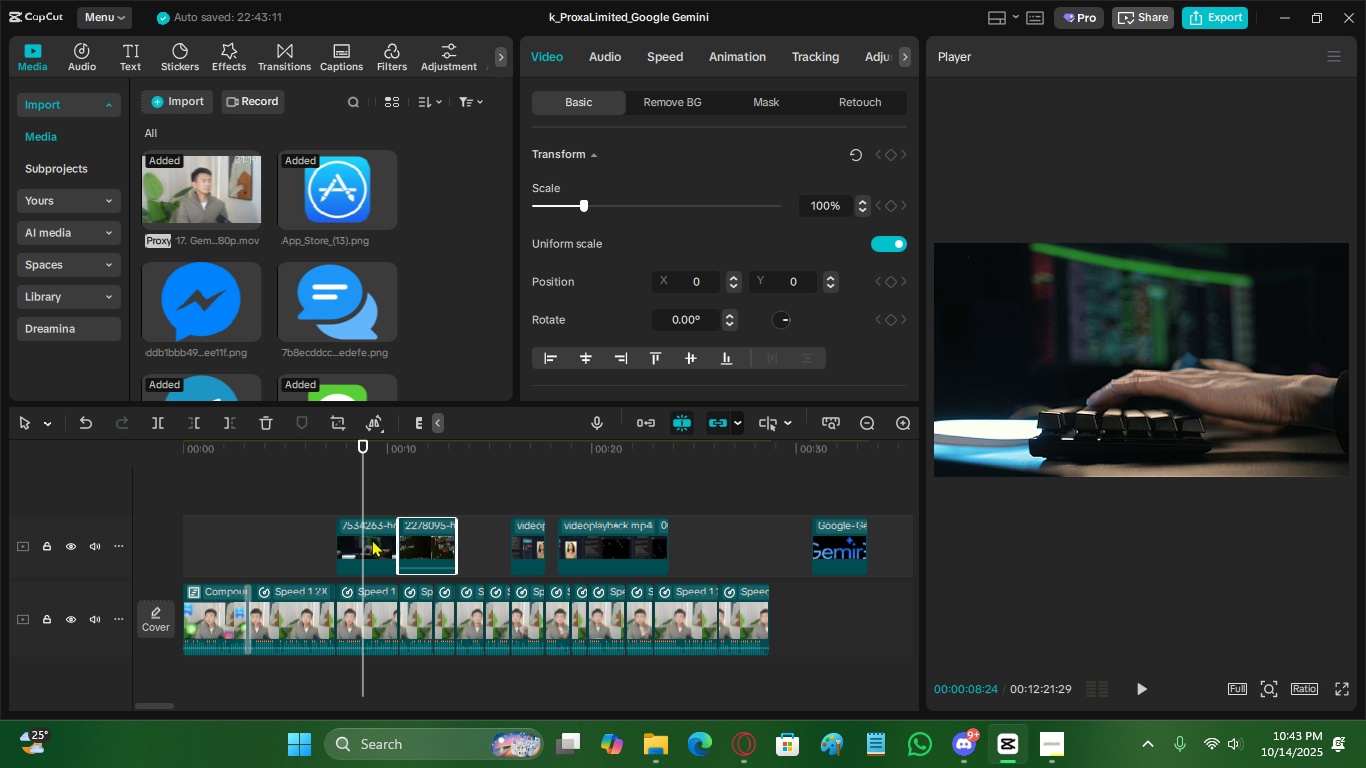 
left_click([372, 539])
 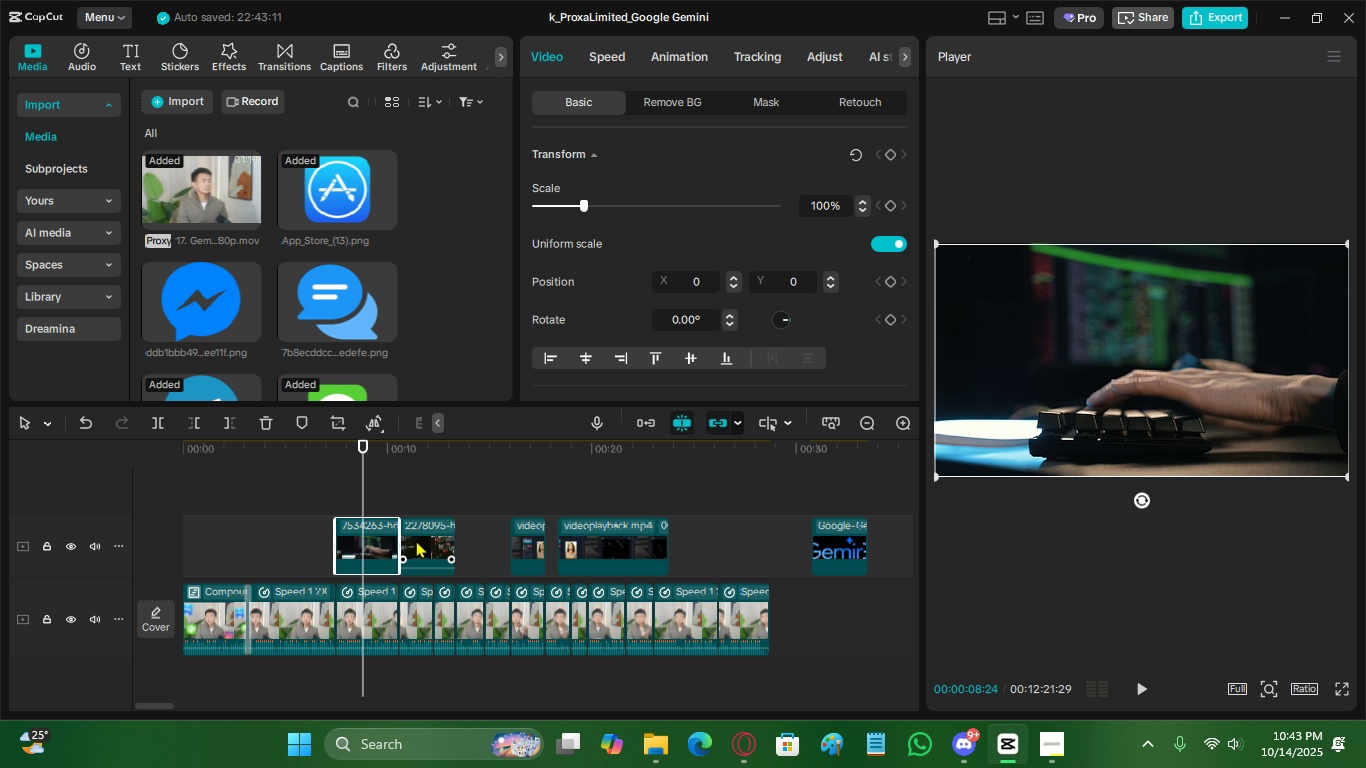 
left_click([417, 540])
 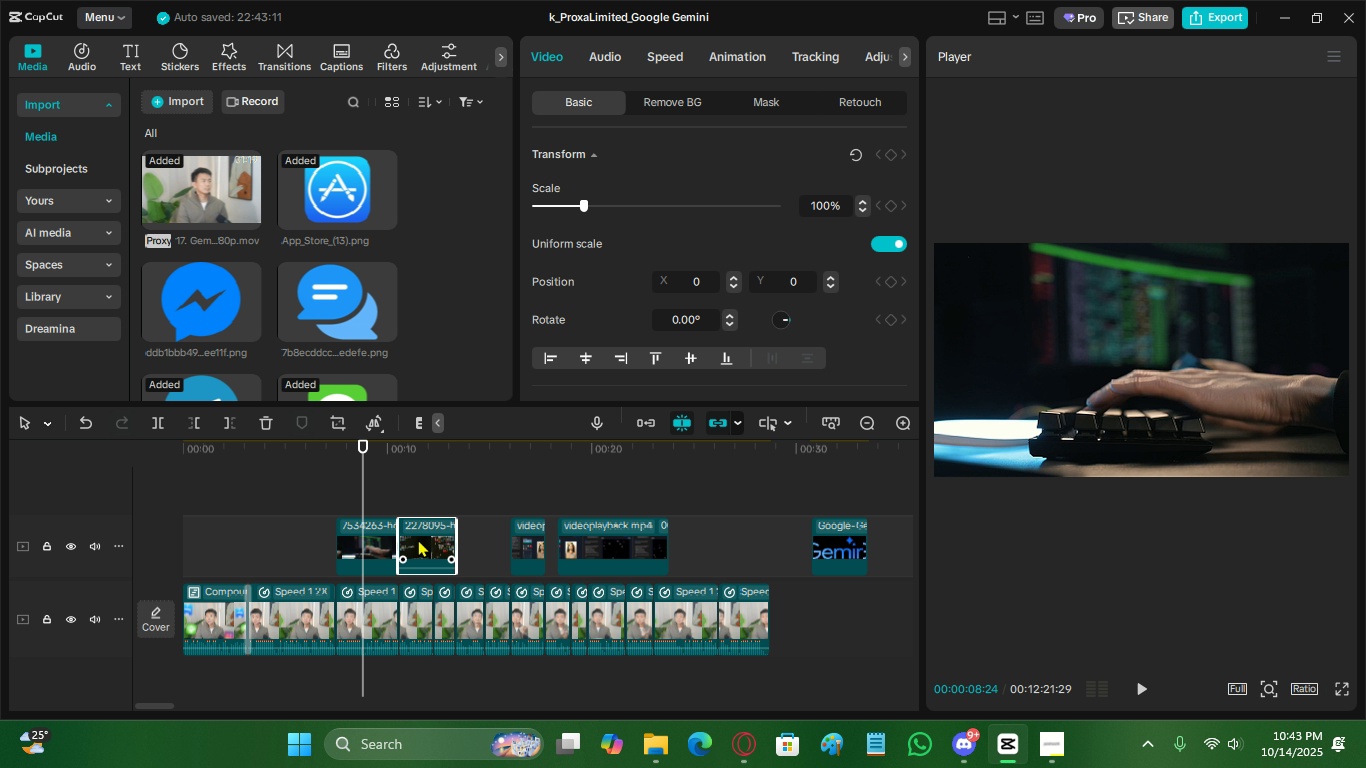 
wait(5.75)
 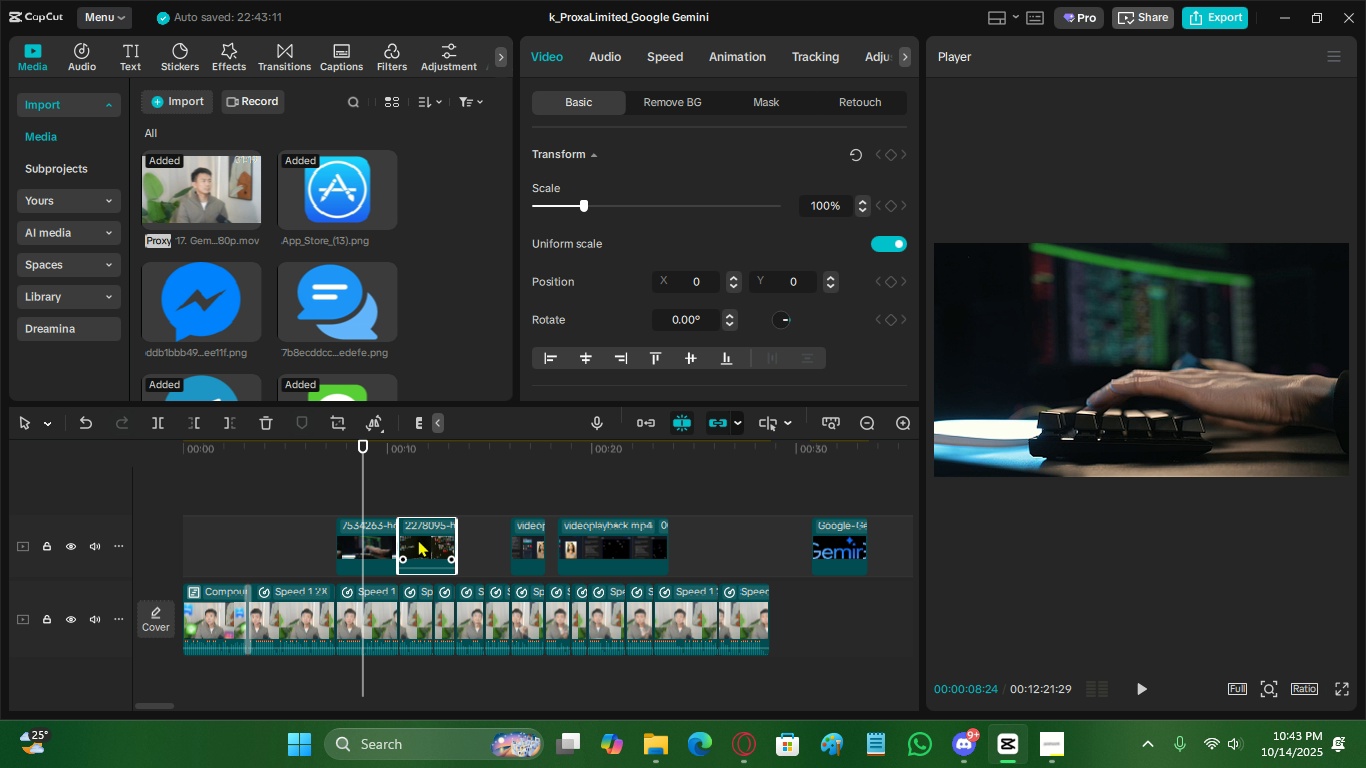 
left_click([366, 557])
 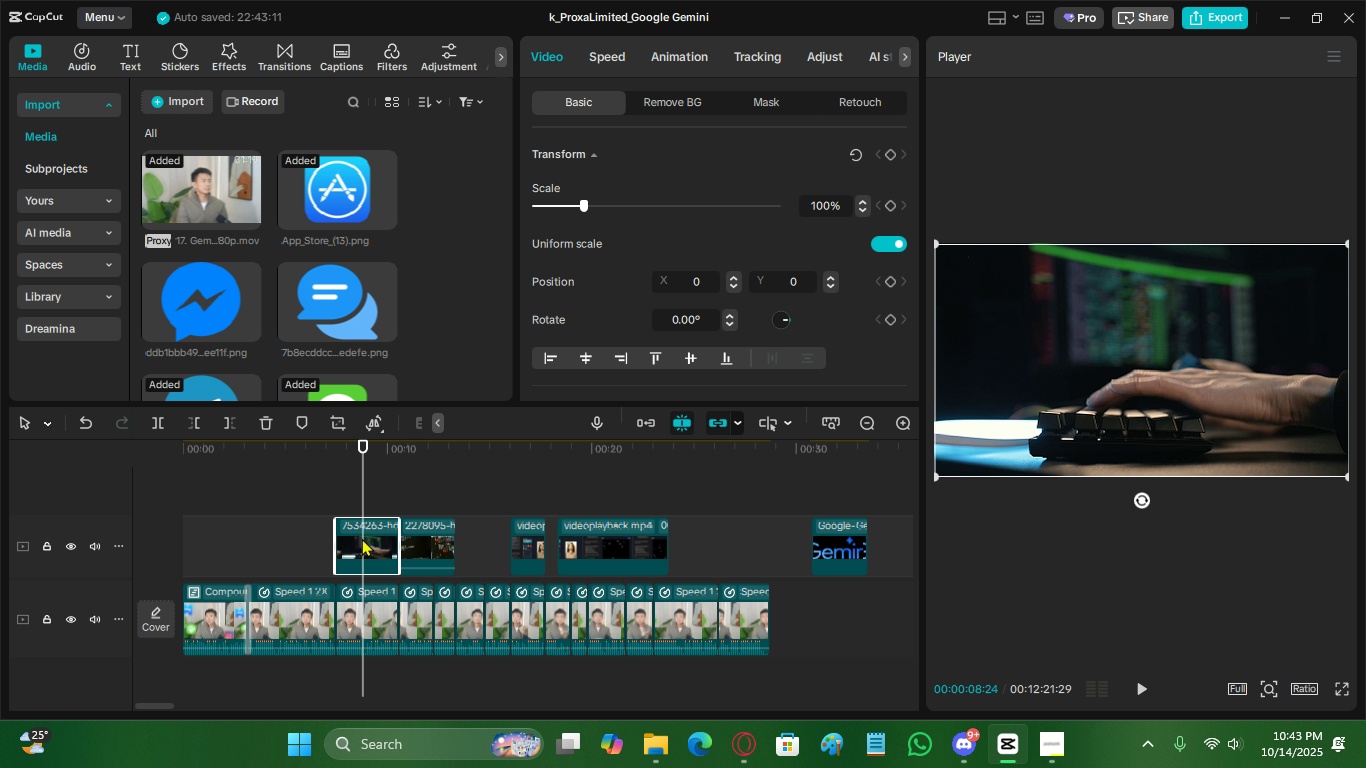 
wait(10.15)
 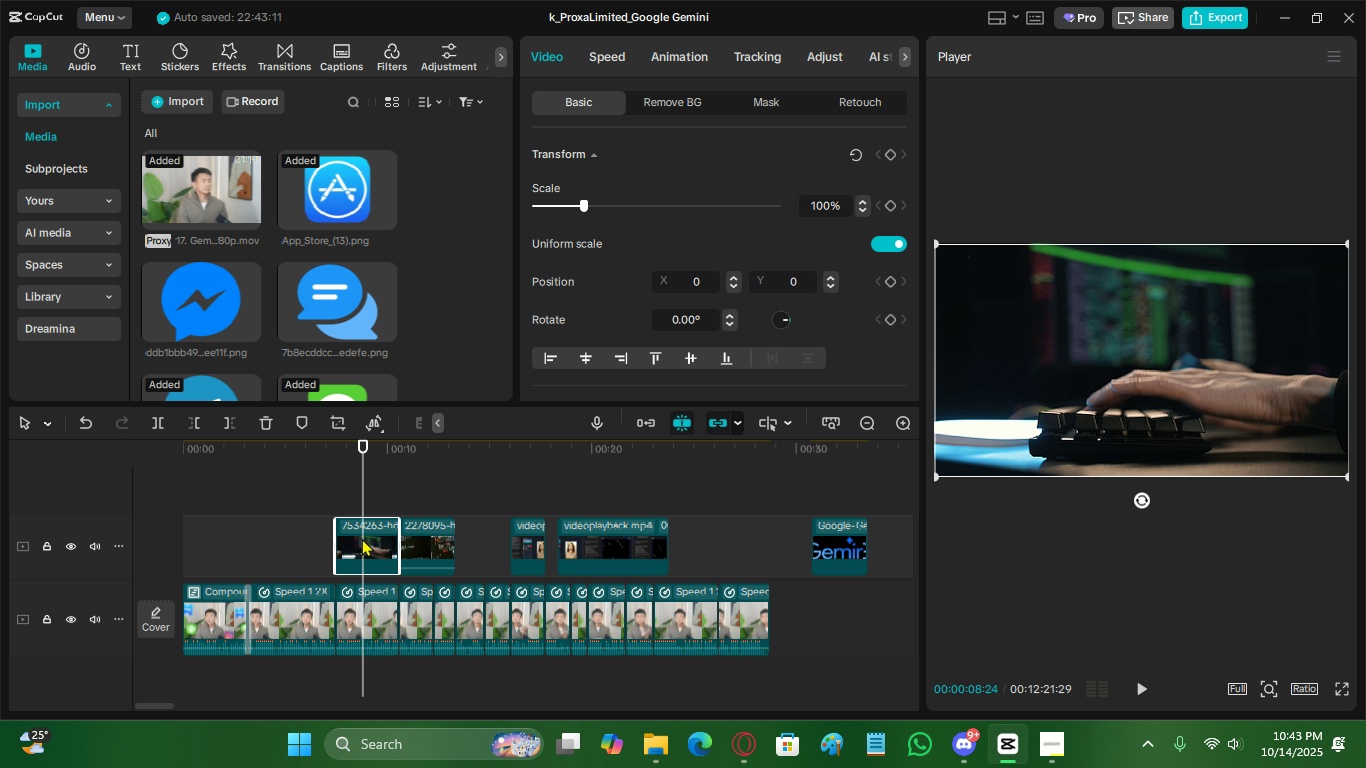 
left_click_drag(start_coordinate=[352, 450], to_coordinate=[318, 494])
 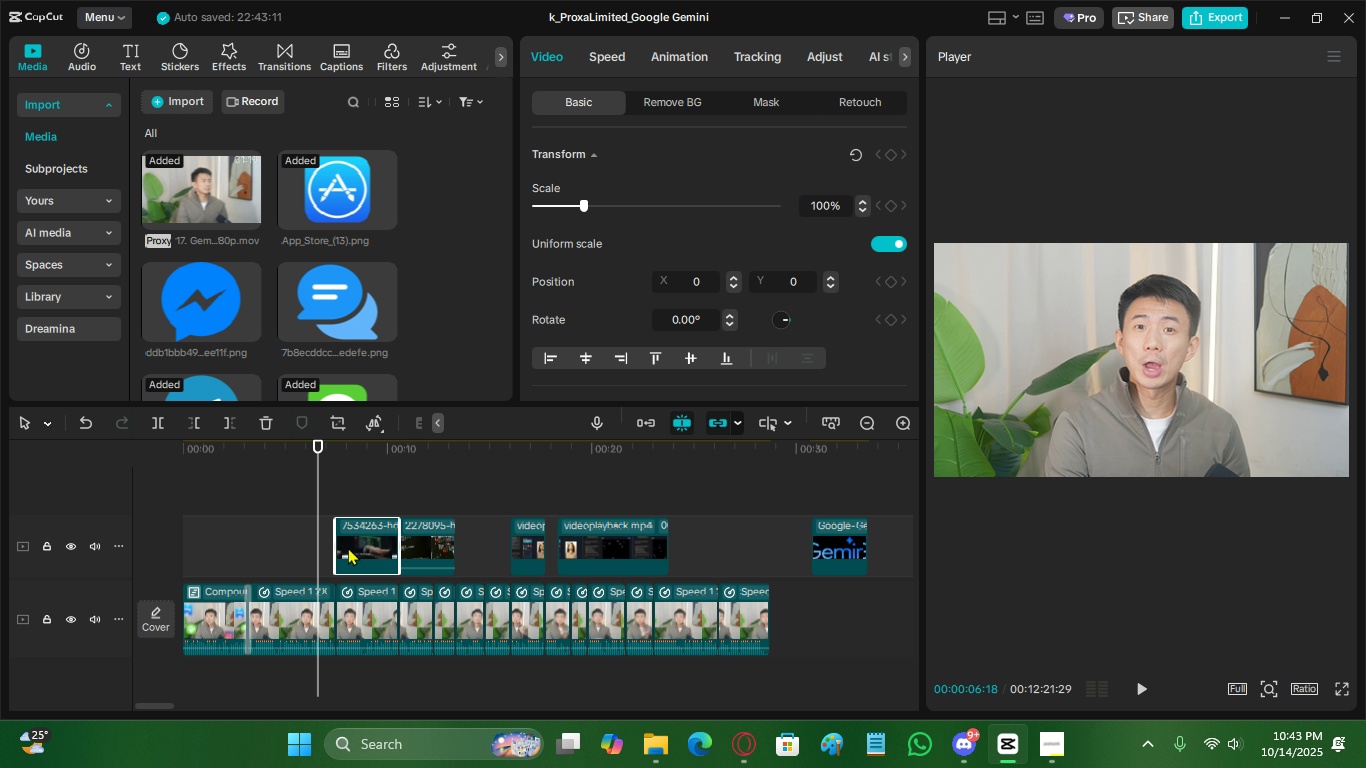 
left_click([348, 547])
 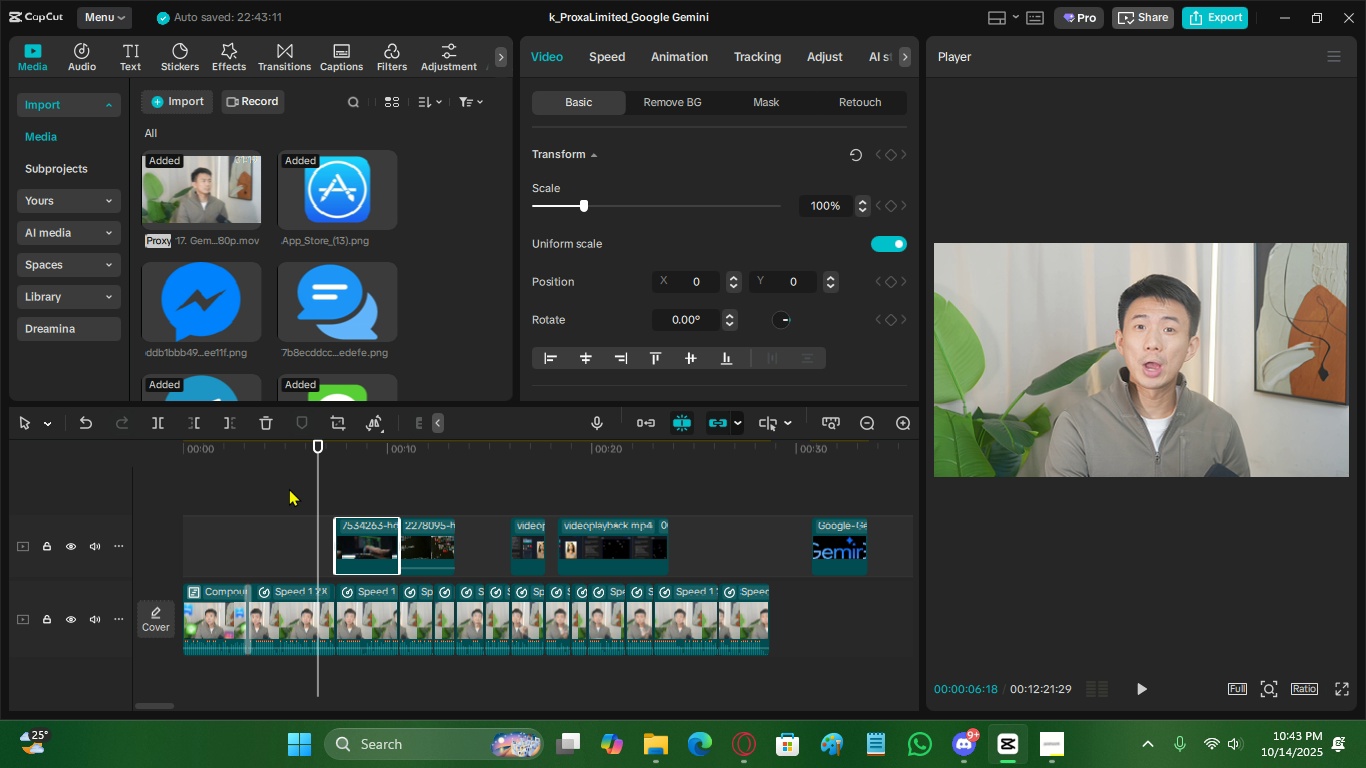 
left_click([289, 488])
 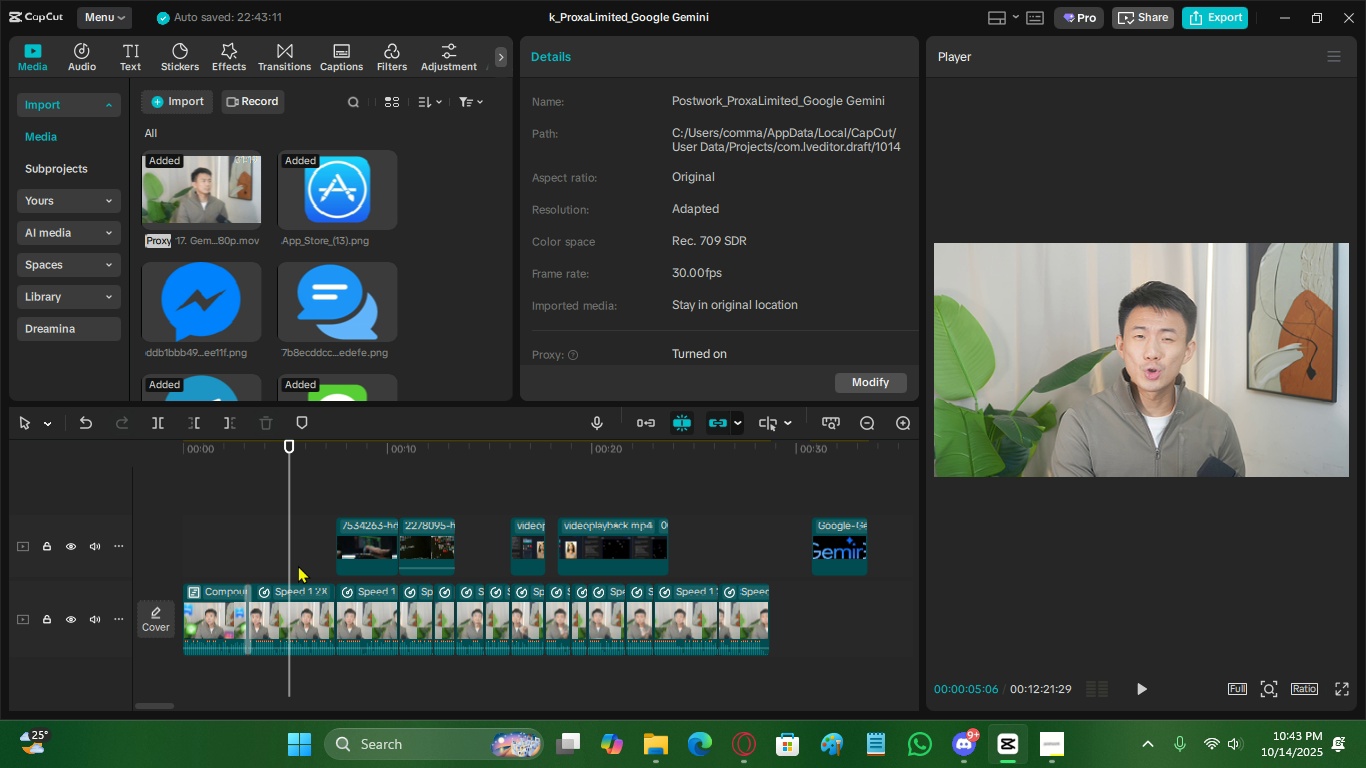 
left_click([298, 565])
 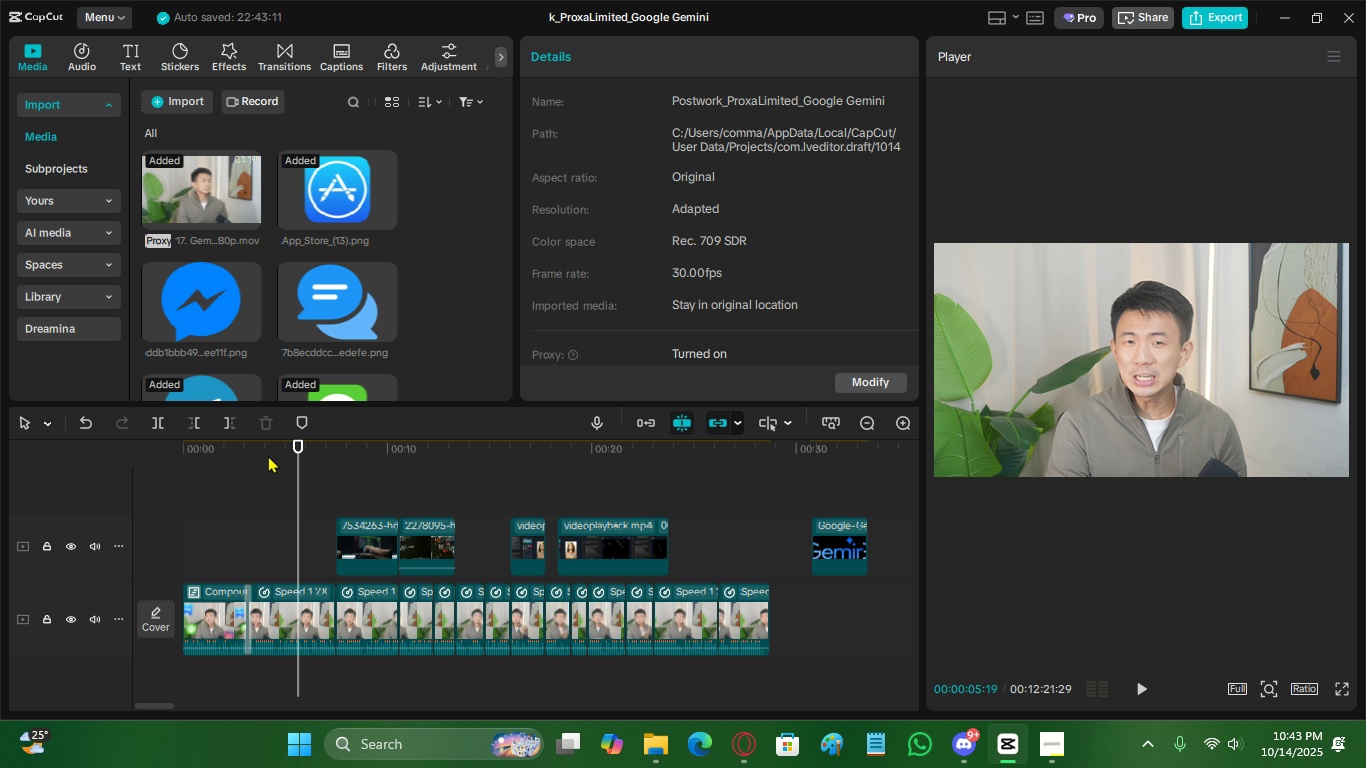 
left_click([267, 455])
 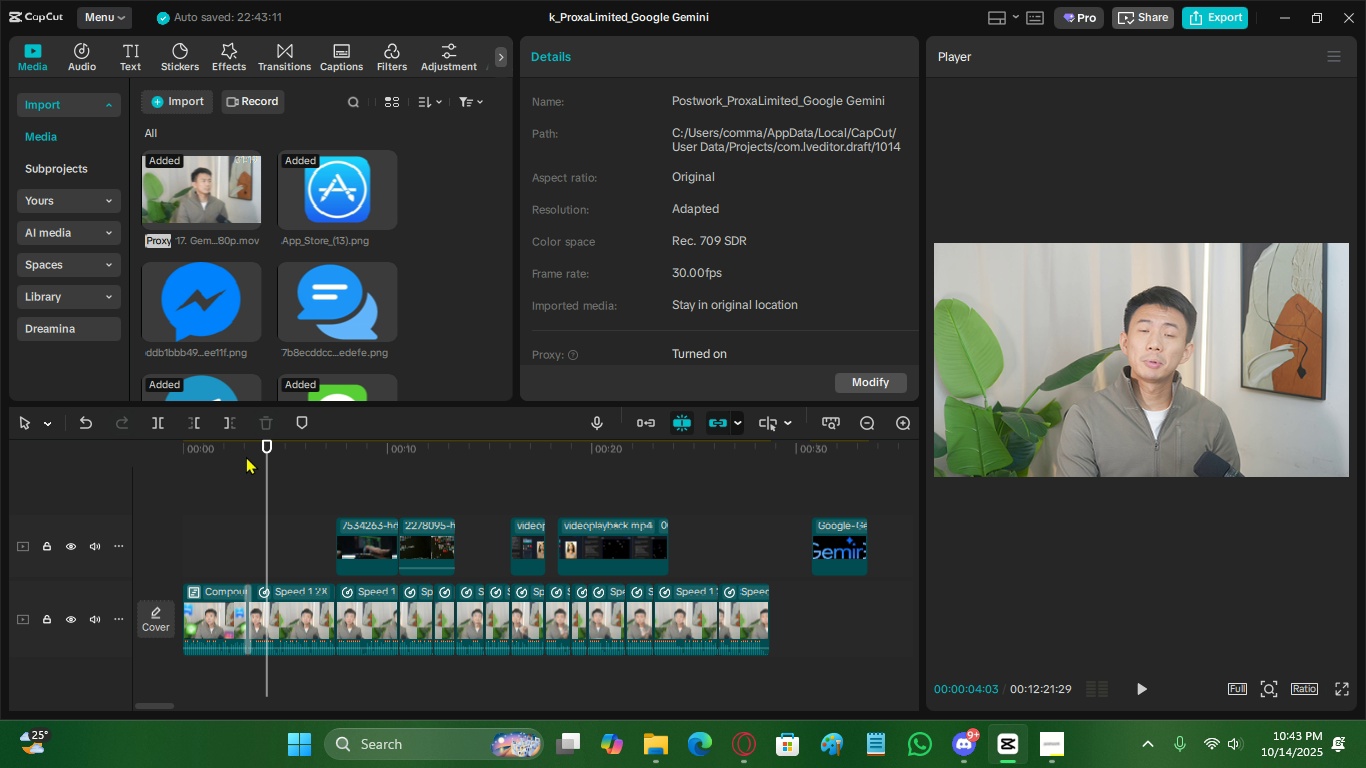 
left_click_drag(start_coordinate=[244, 454], to_coordinate=[283, 488])
 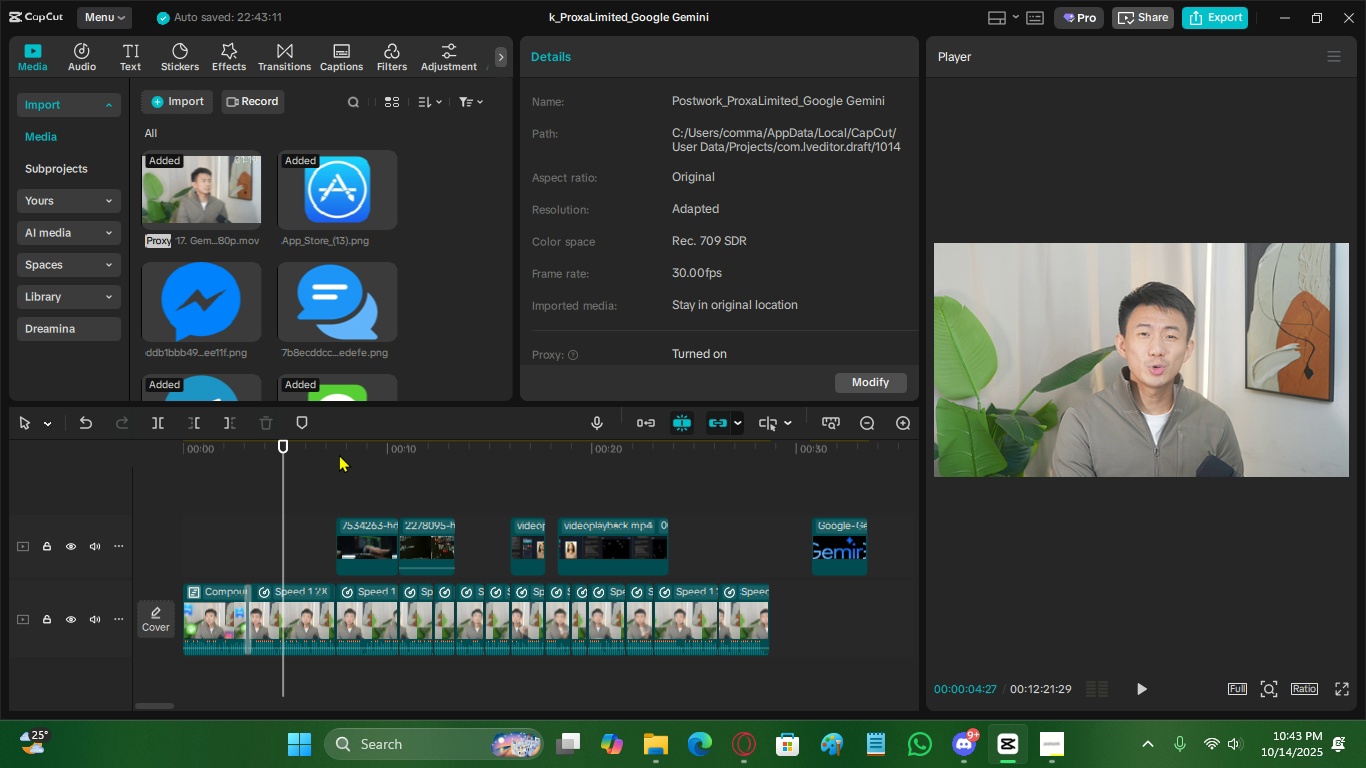 
left_click([339, 454])
 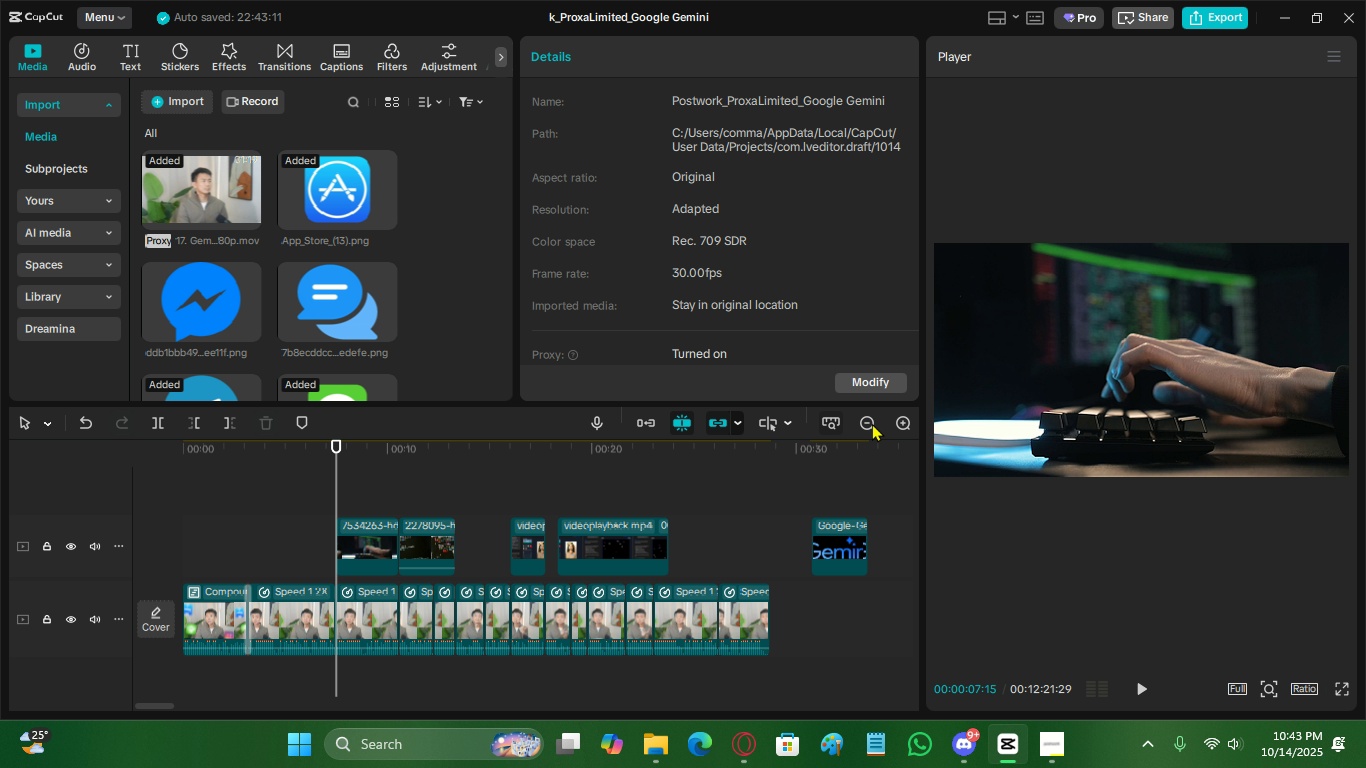 
left_click([902, 420])
 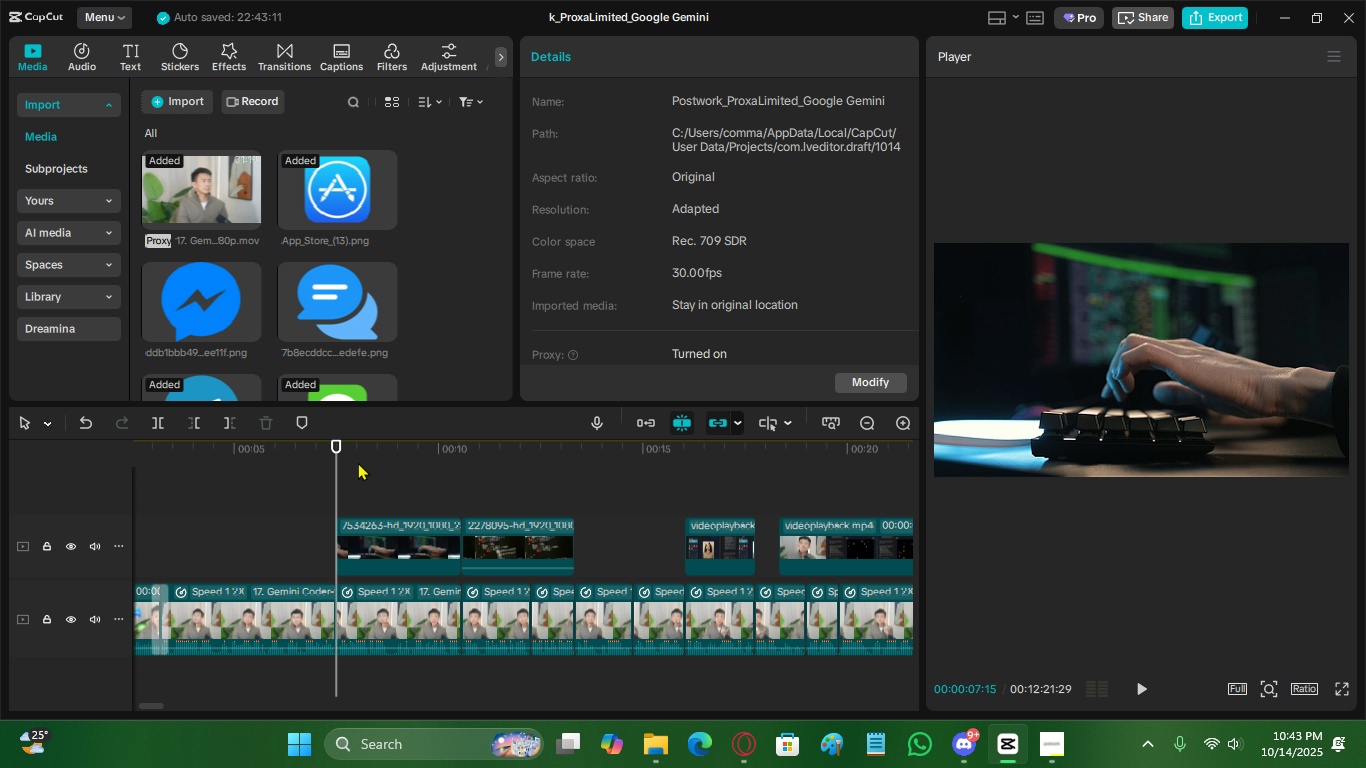 
left_click([362, 457])
 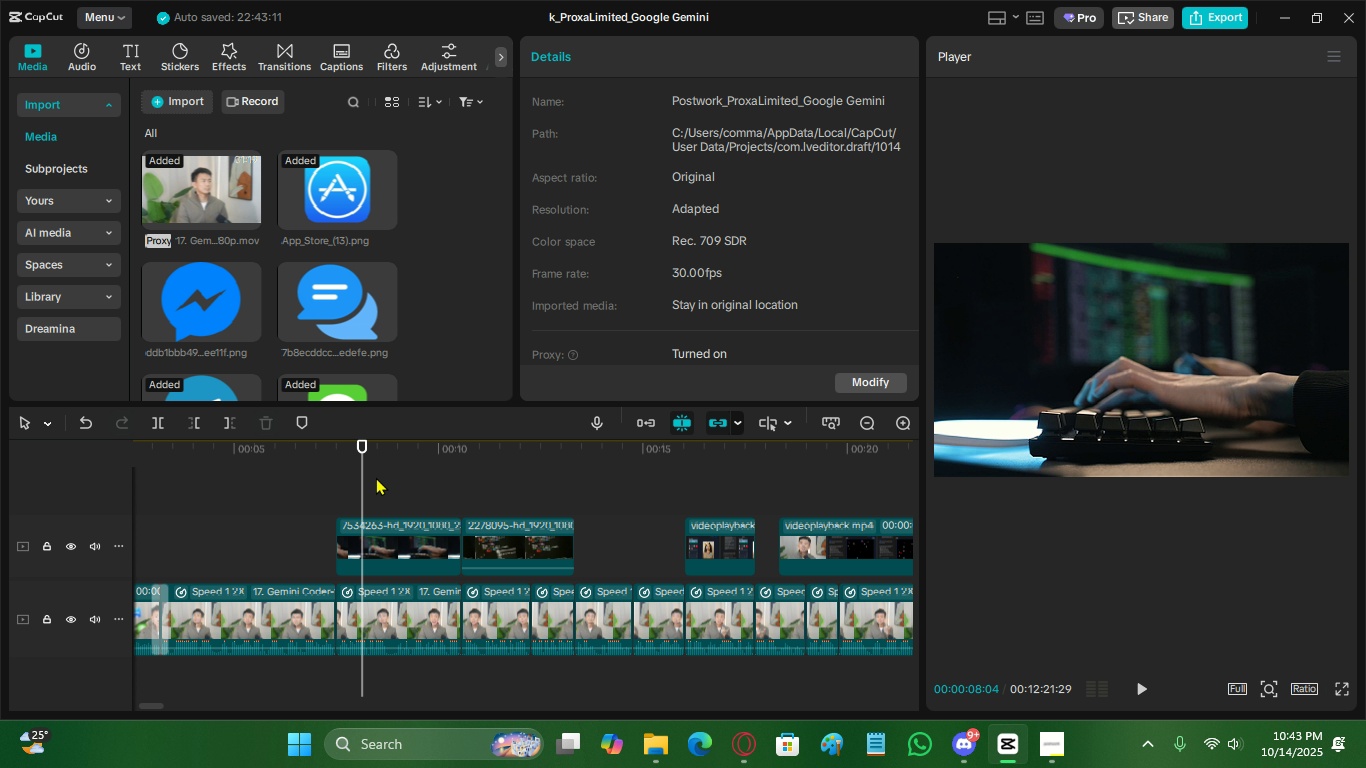 
left_click([398, 456])
 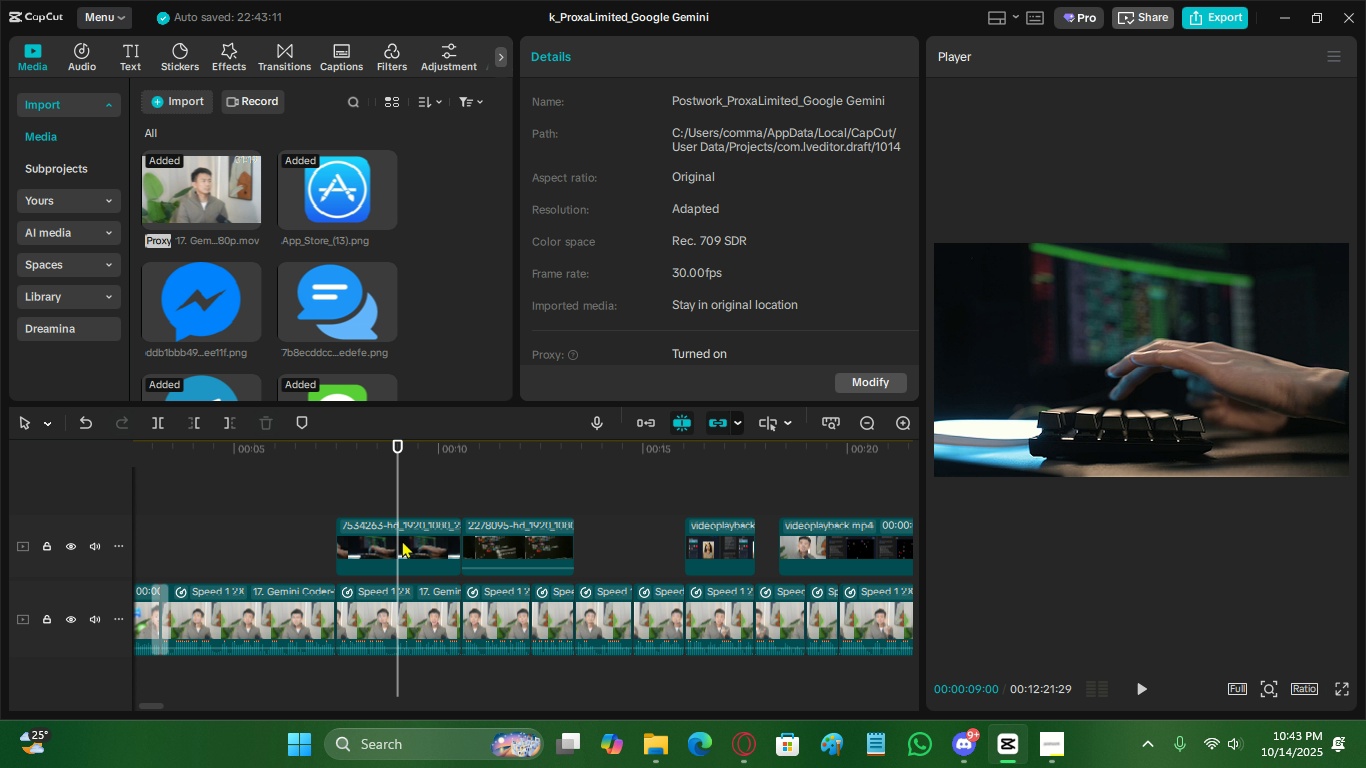 
left_click([402, 540])
 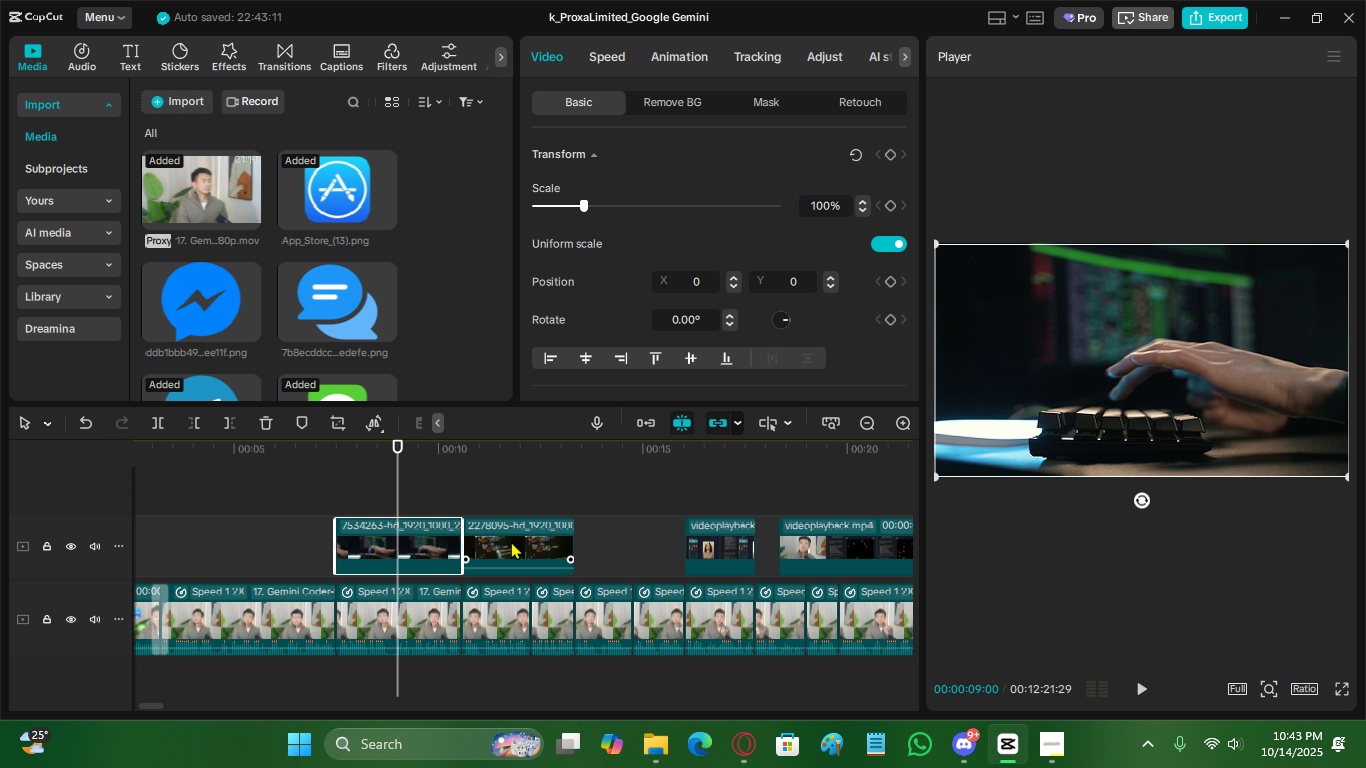 
left_click([511, 540])
 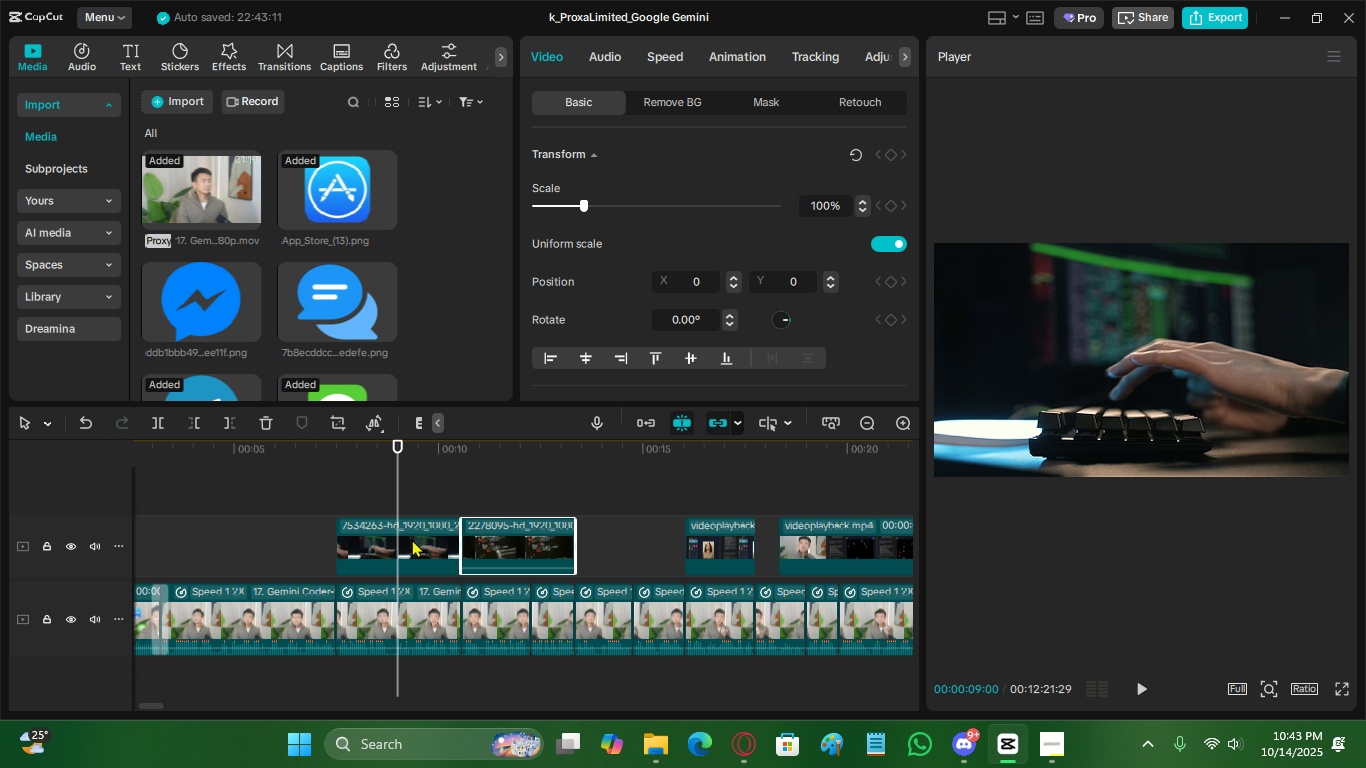 
left_click([412, 539])
 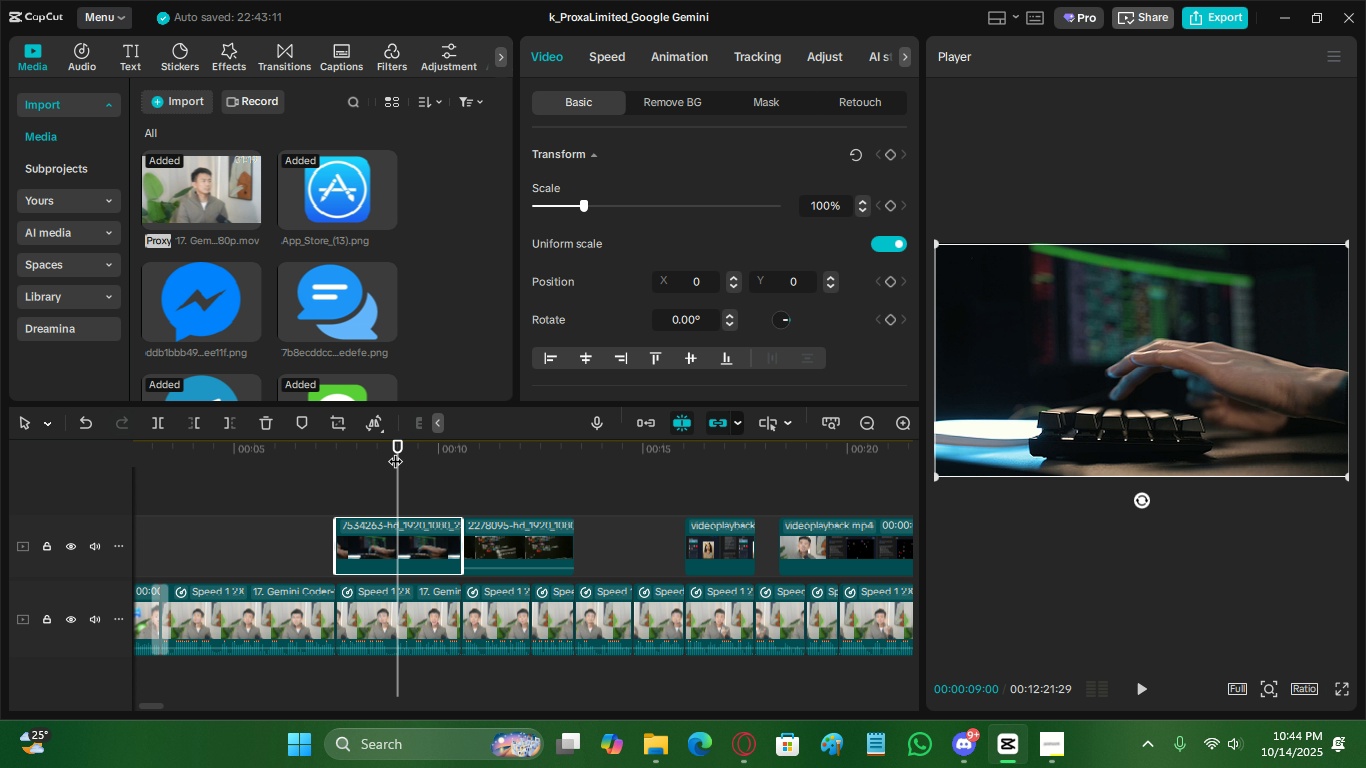 
left_click_drag(start_coordinate=[379, 443], to_coordinate=[375, 542])
 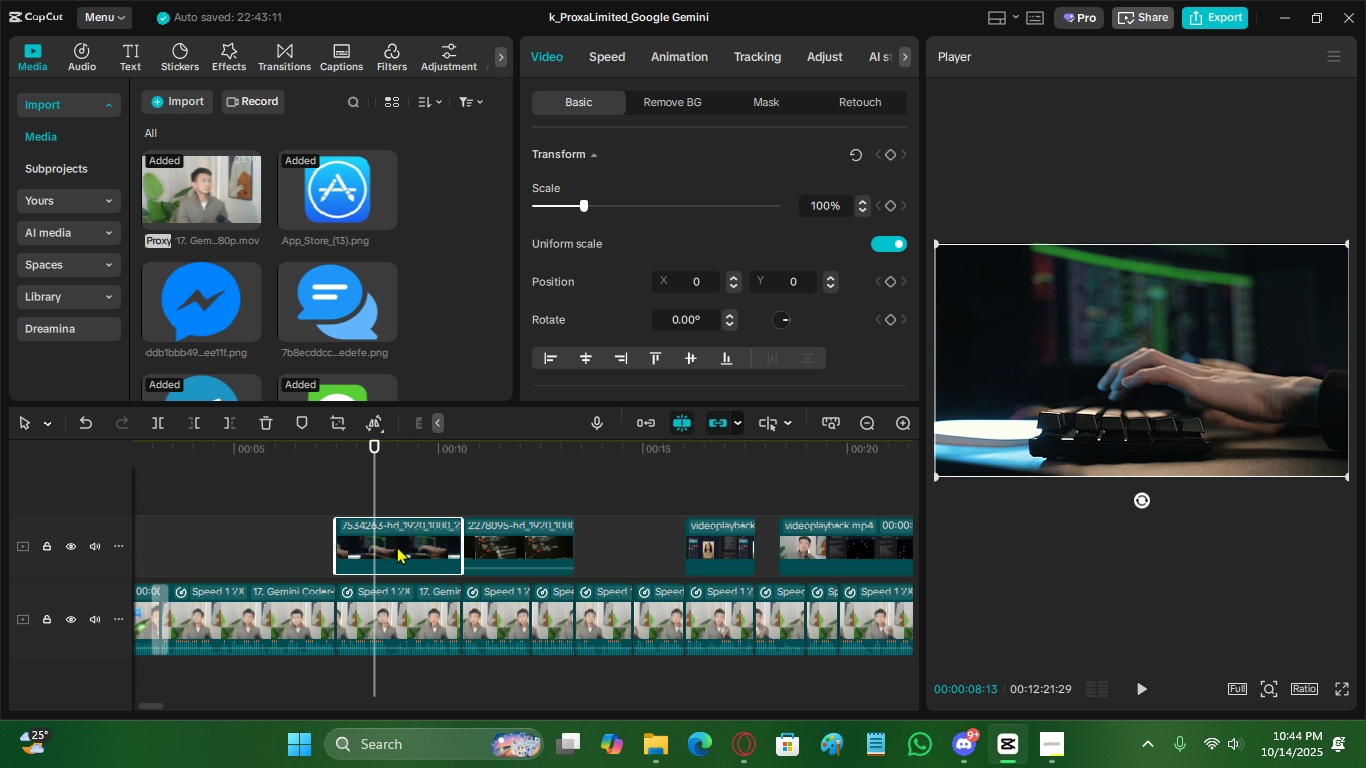 
left_click([397, 546])
 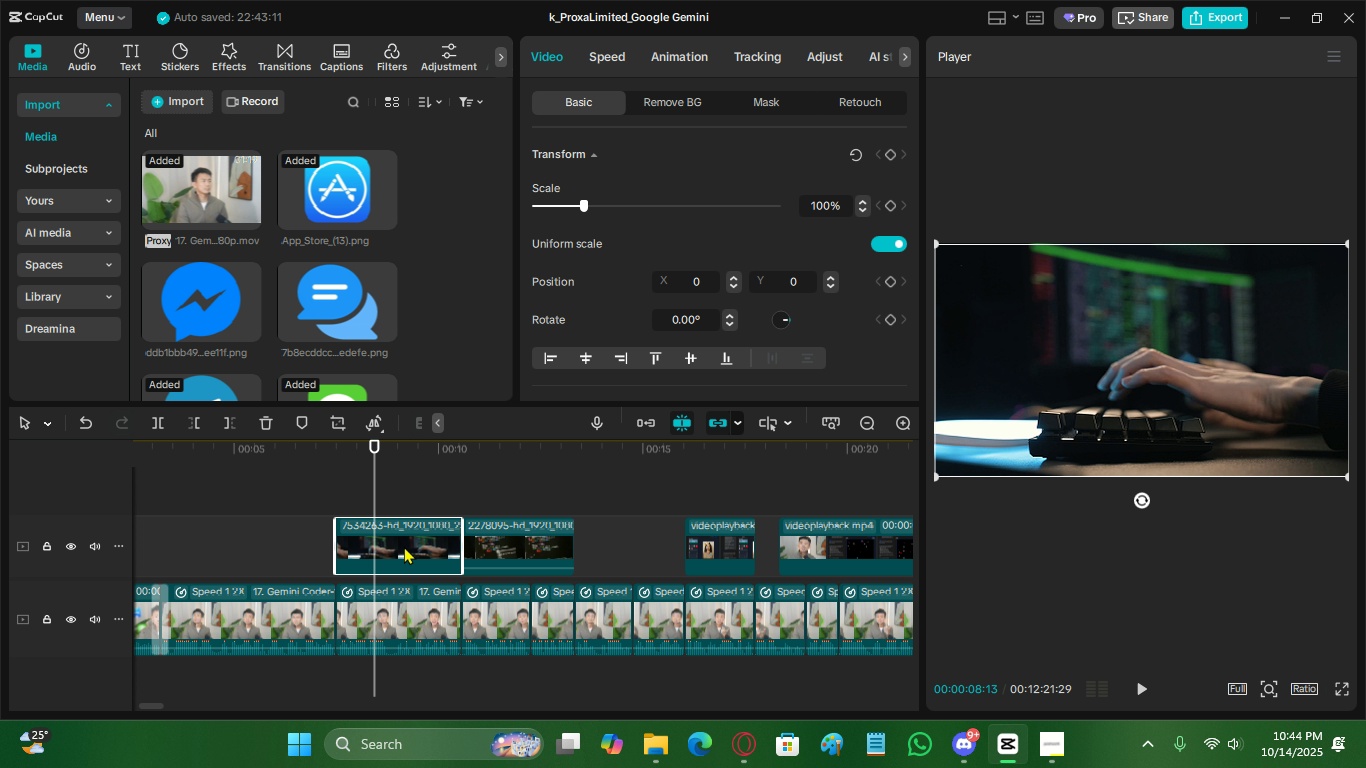 
wait(6.55)
 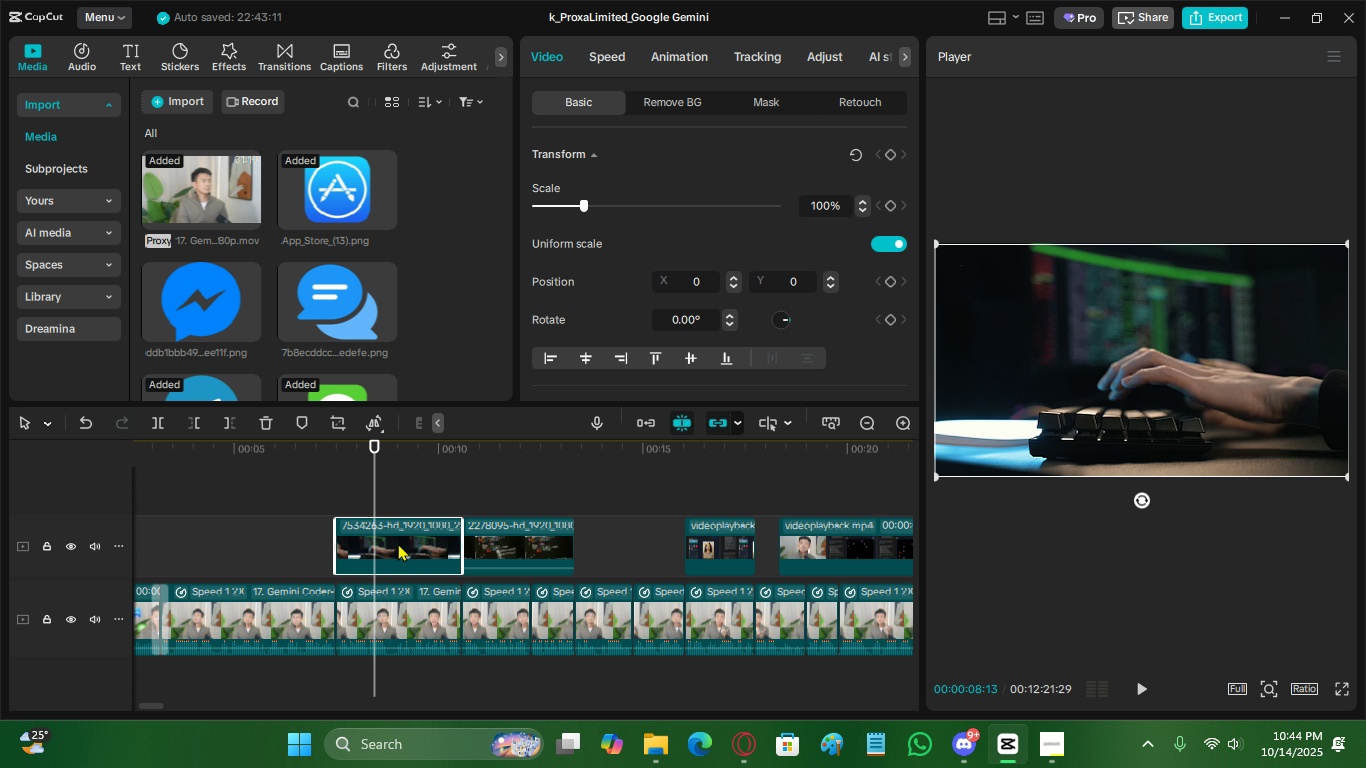 
left_click_drag(start_coordinate=[322, 447], to_coordinate=[294, 502])
 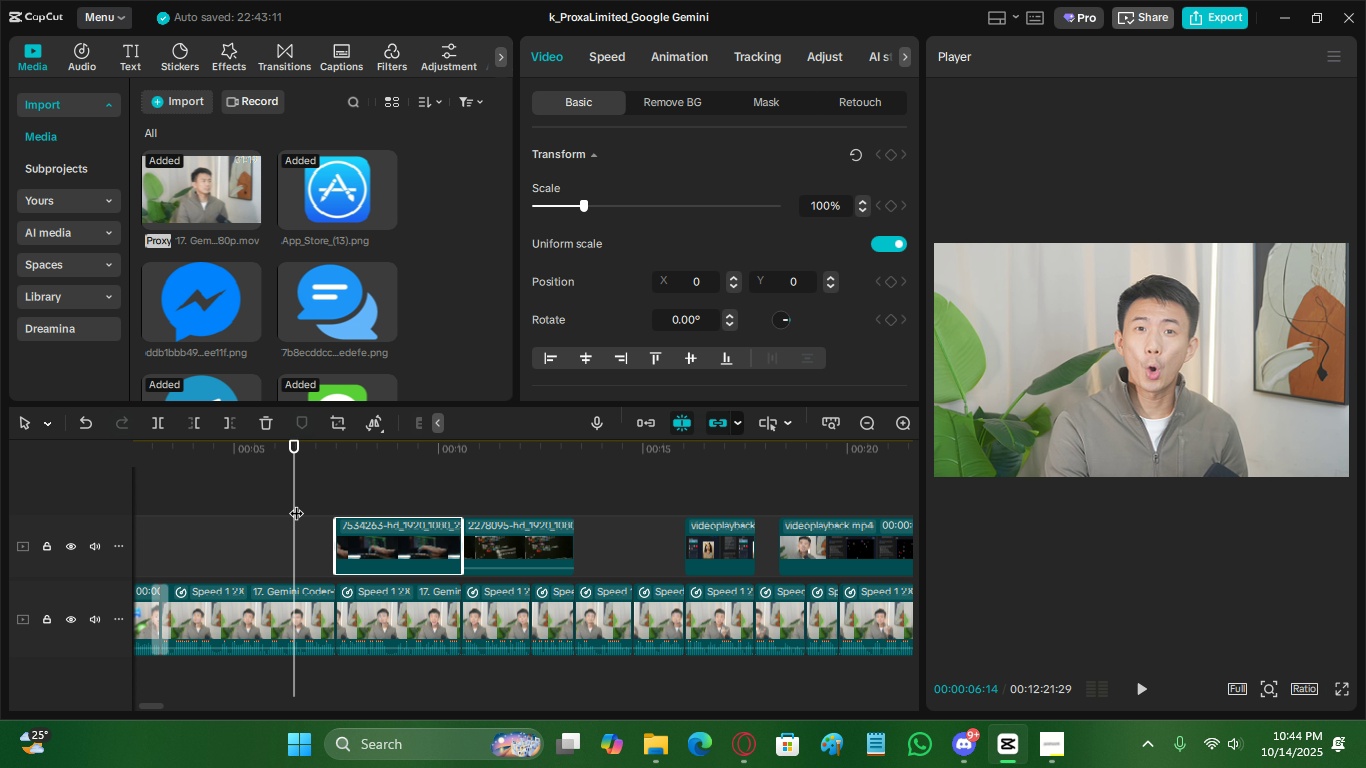 
key(Space)
 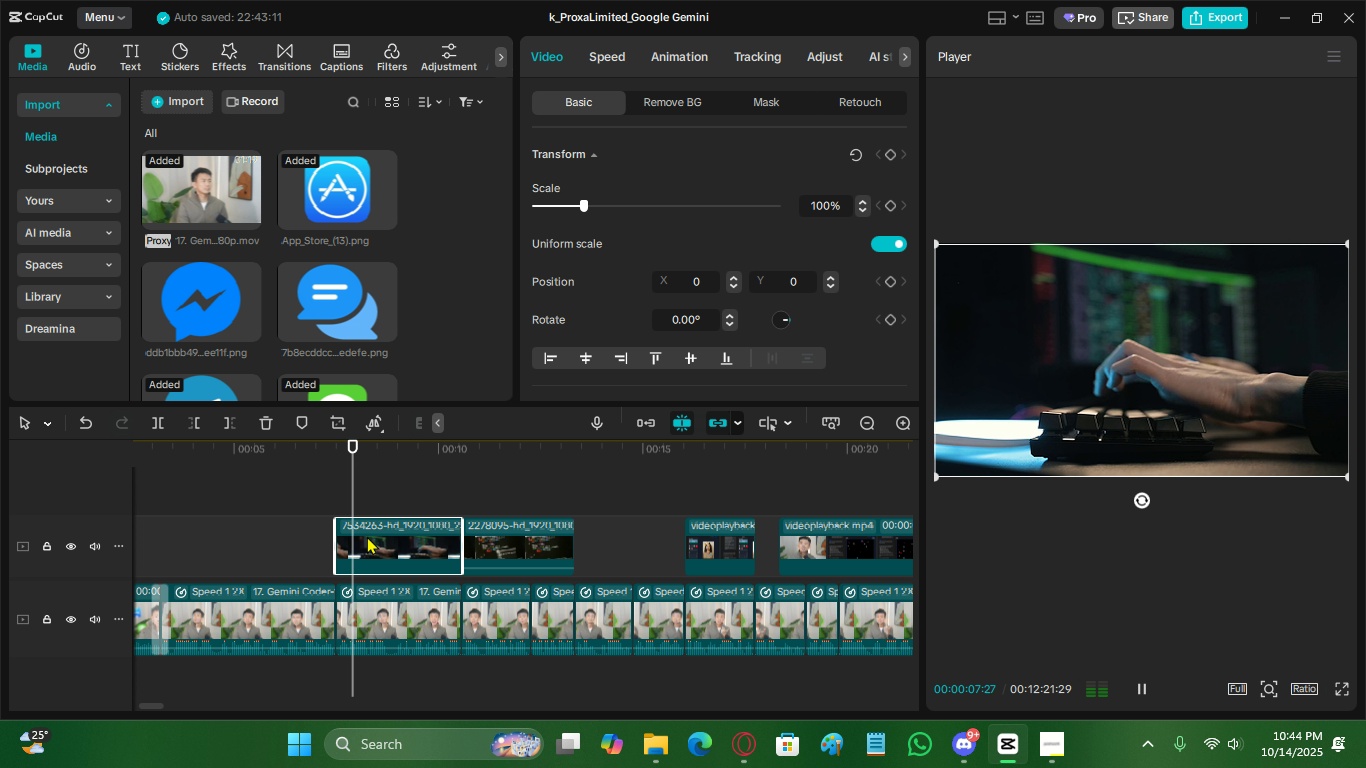 
key(Space)
 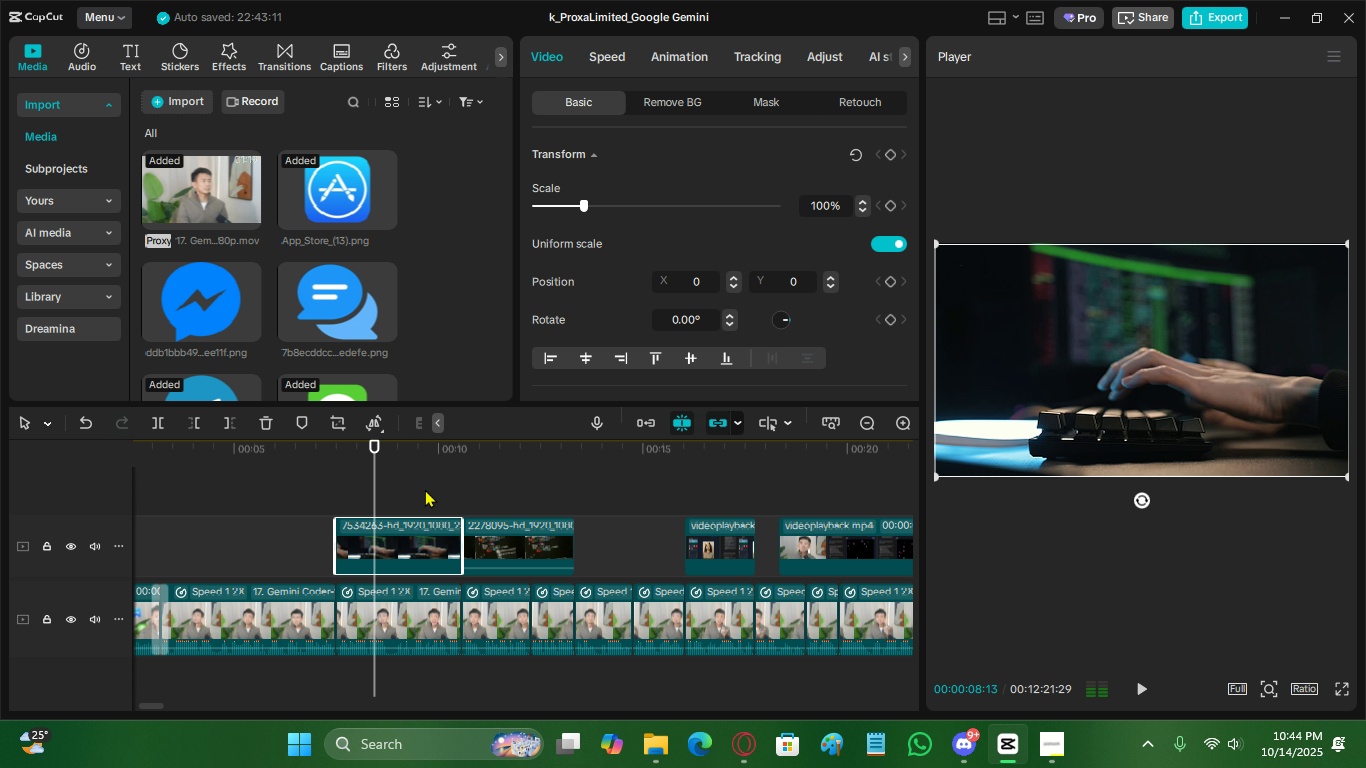 
left_click_drag(start_coordinate=[425, 489], to_coordinate=[529, 534])
 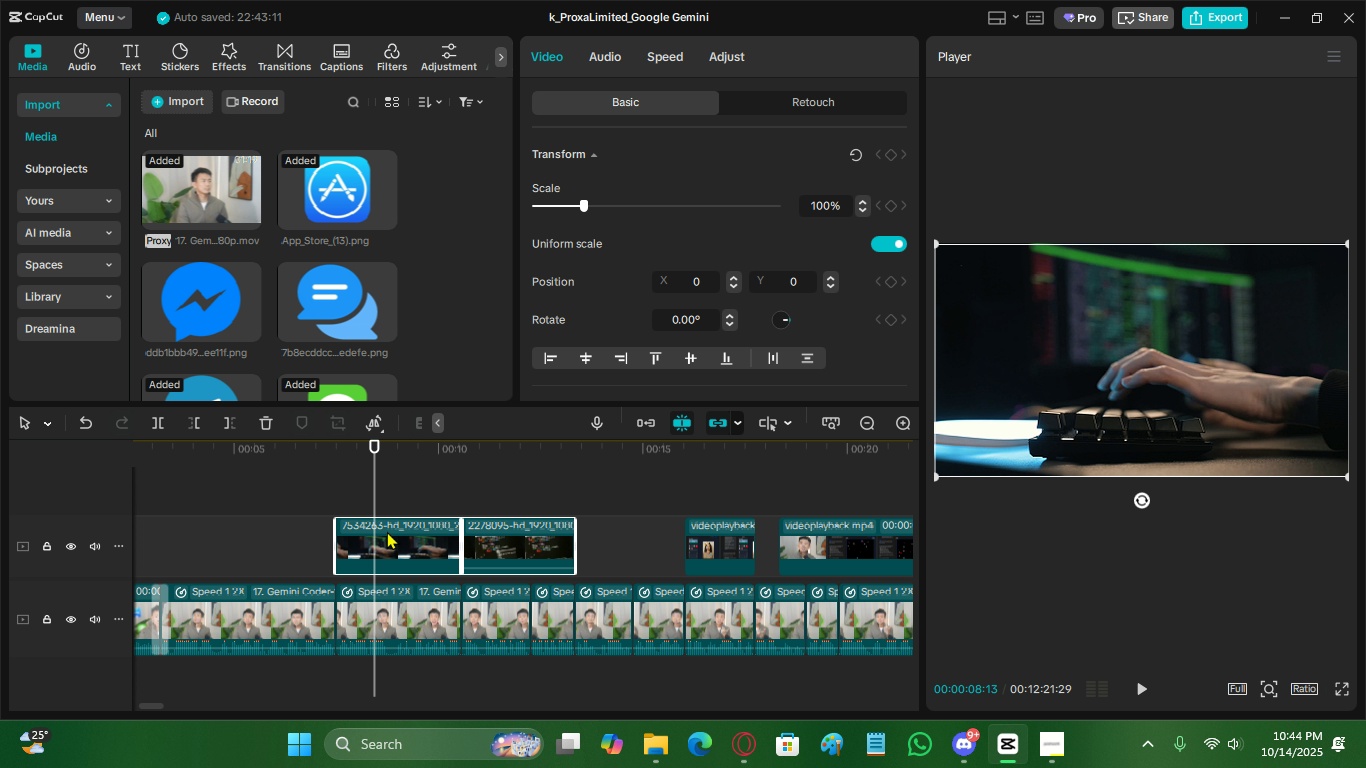 
left_click_drag(start_coordinate=[387, 531], to_coordinate=[213, 539])
 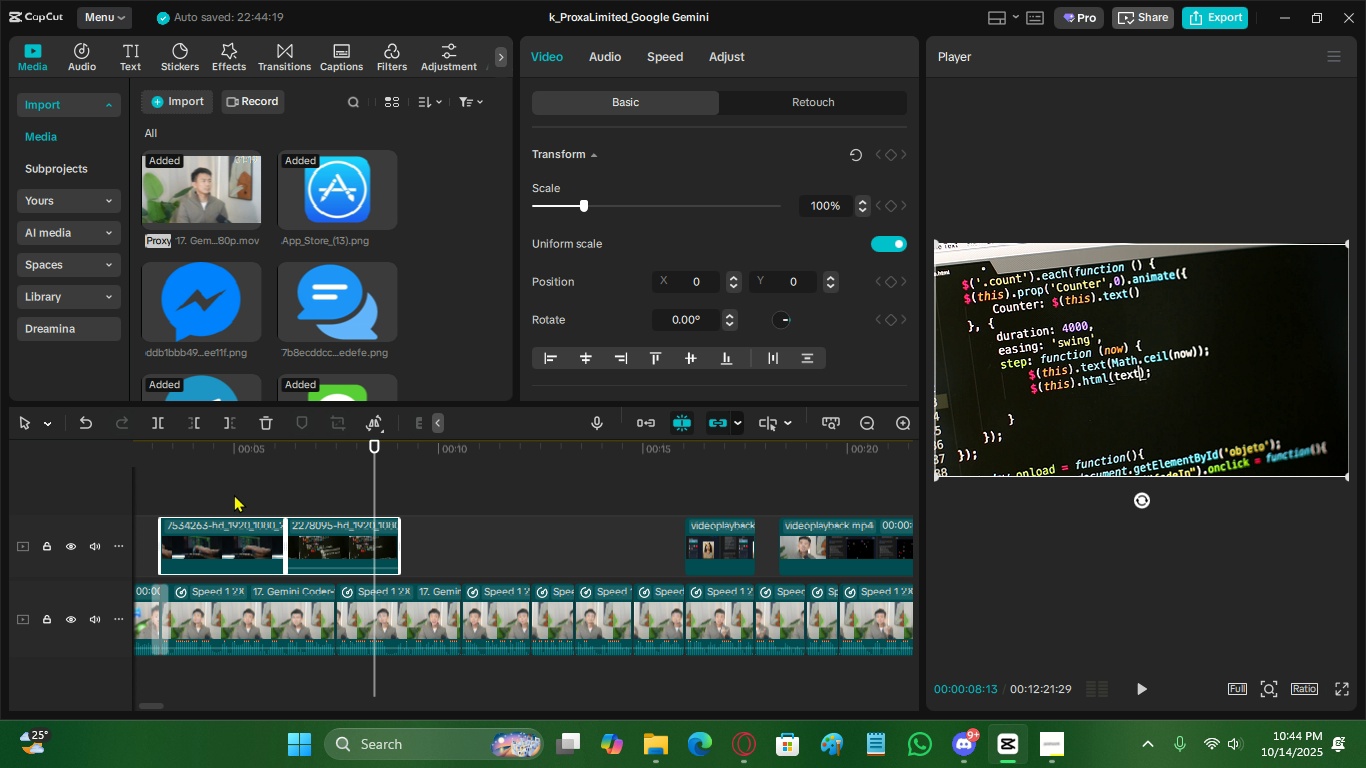 
left_click([238, 494])
 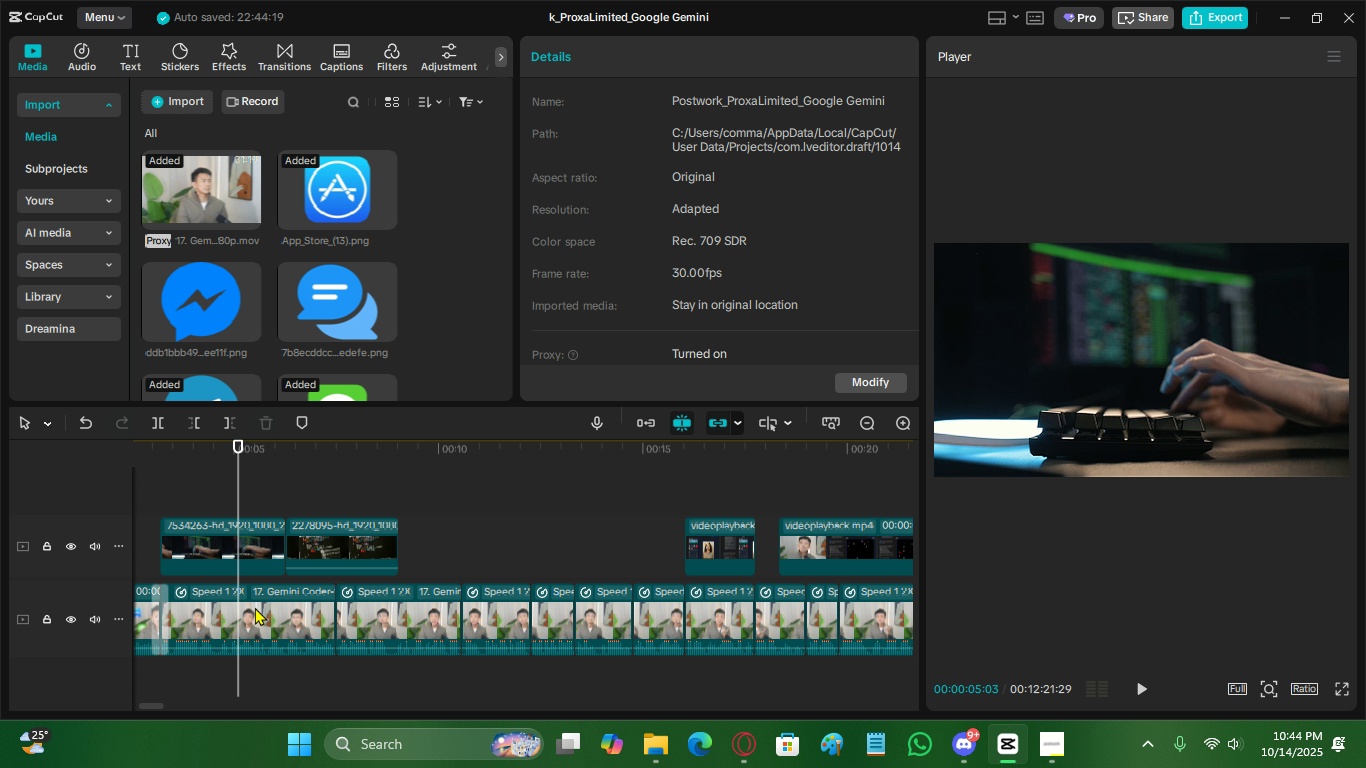 
left_click([255, 607])
 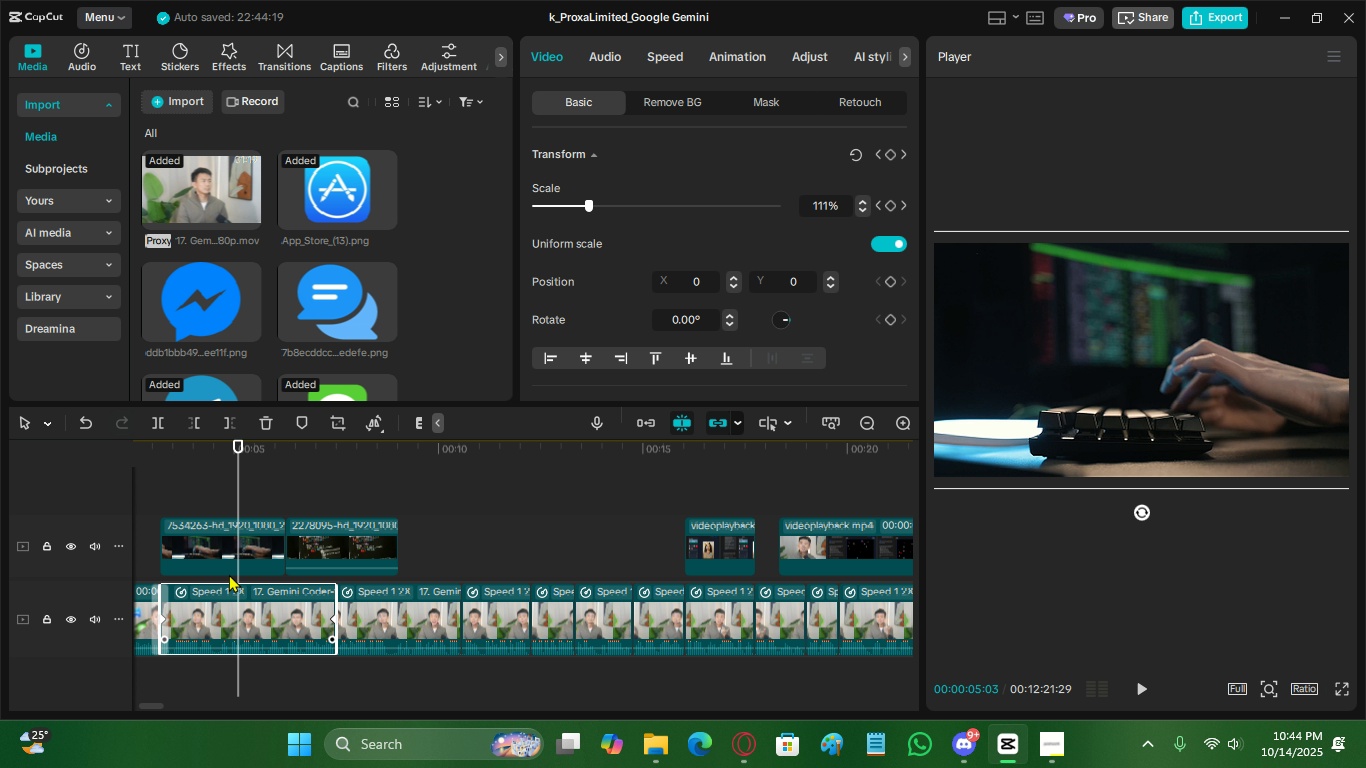 
left_click_drag(start_coordinate=[195, 485], to_coordinate=[324, 528])
 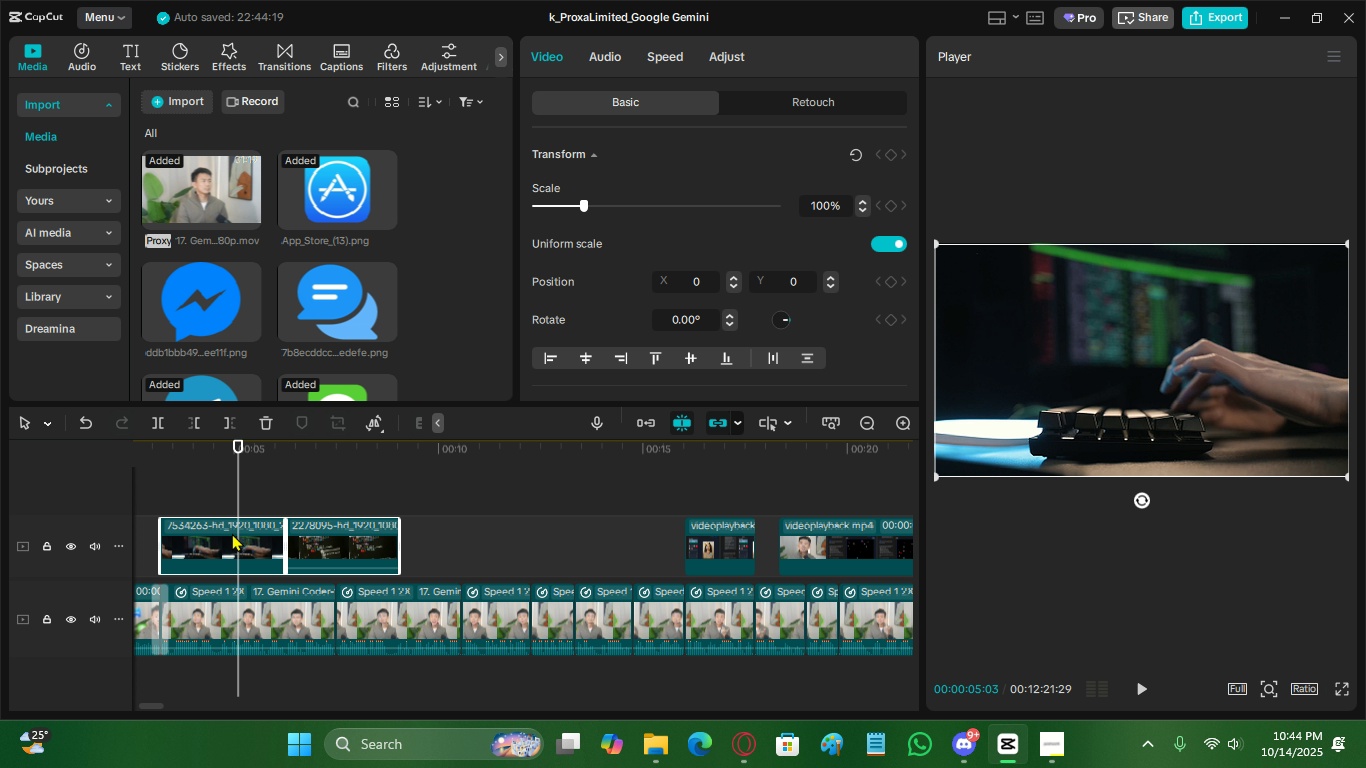 
left_click_drag(start_coordinate=[232, 533], to_coordinate=[423, 533])
 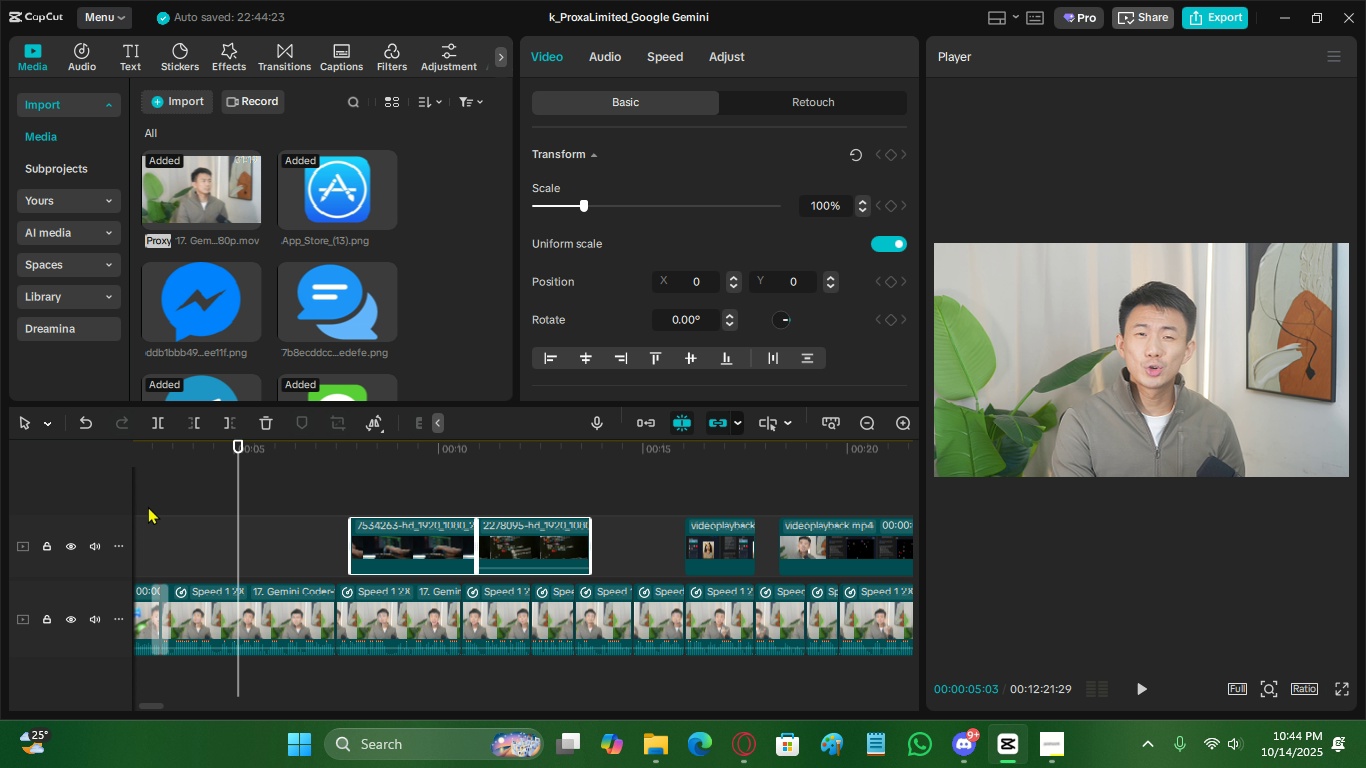 
left_click([148, 506])
 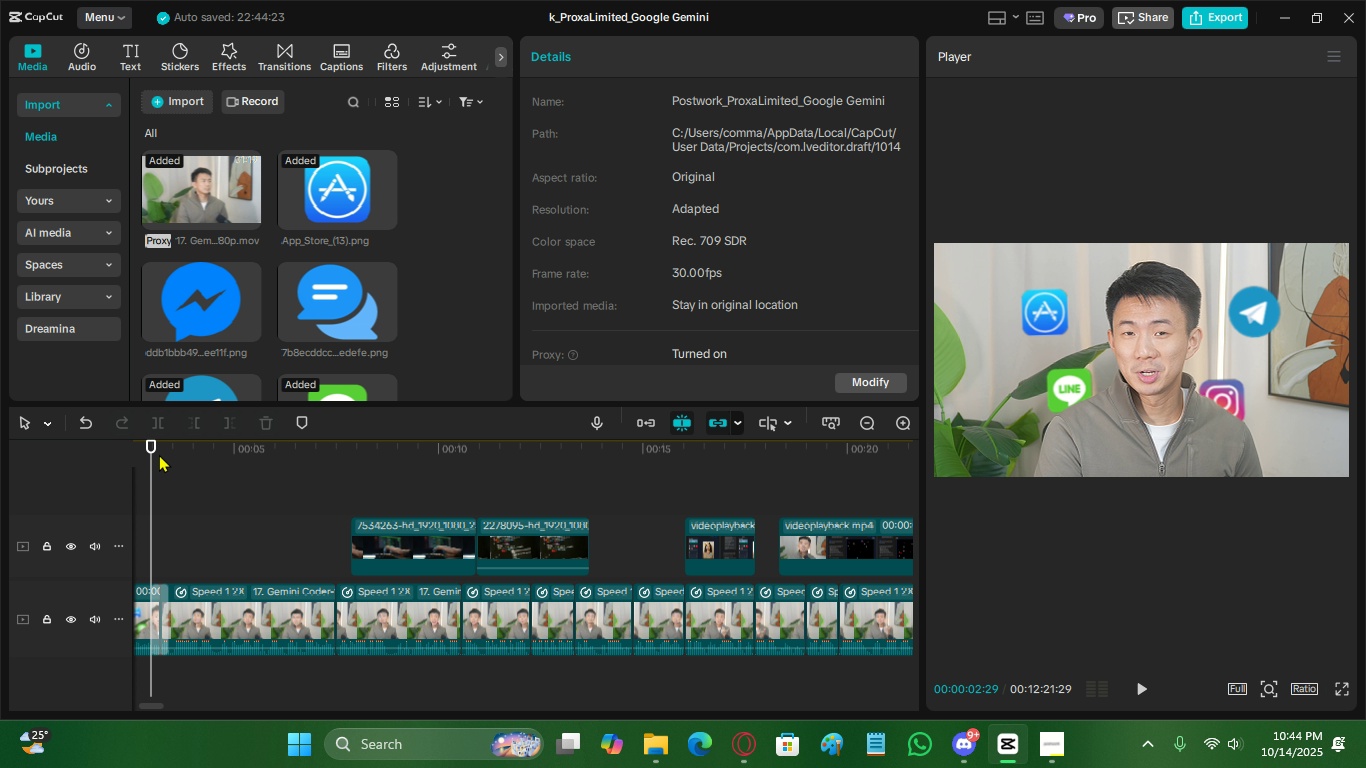 
key(Space)
 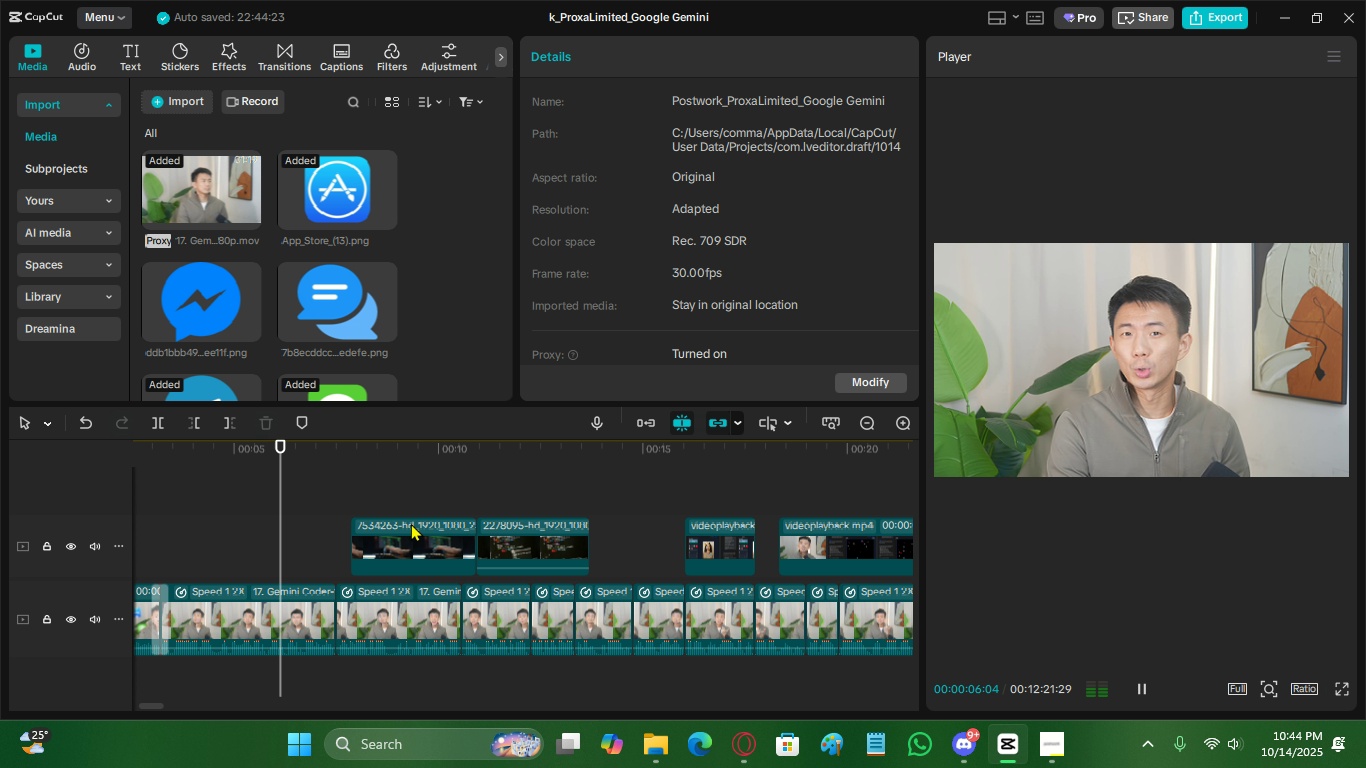 
key(Space)
 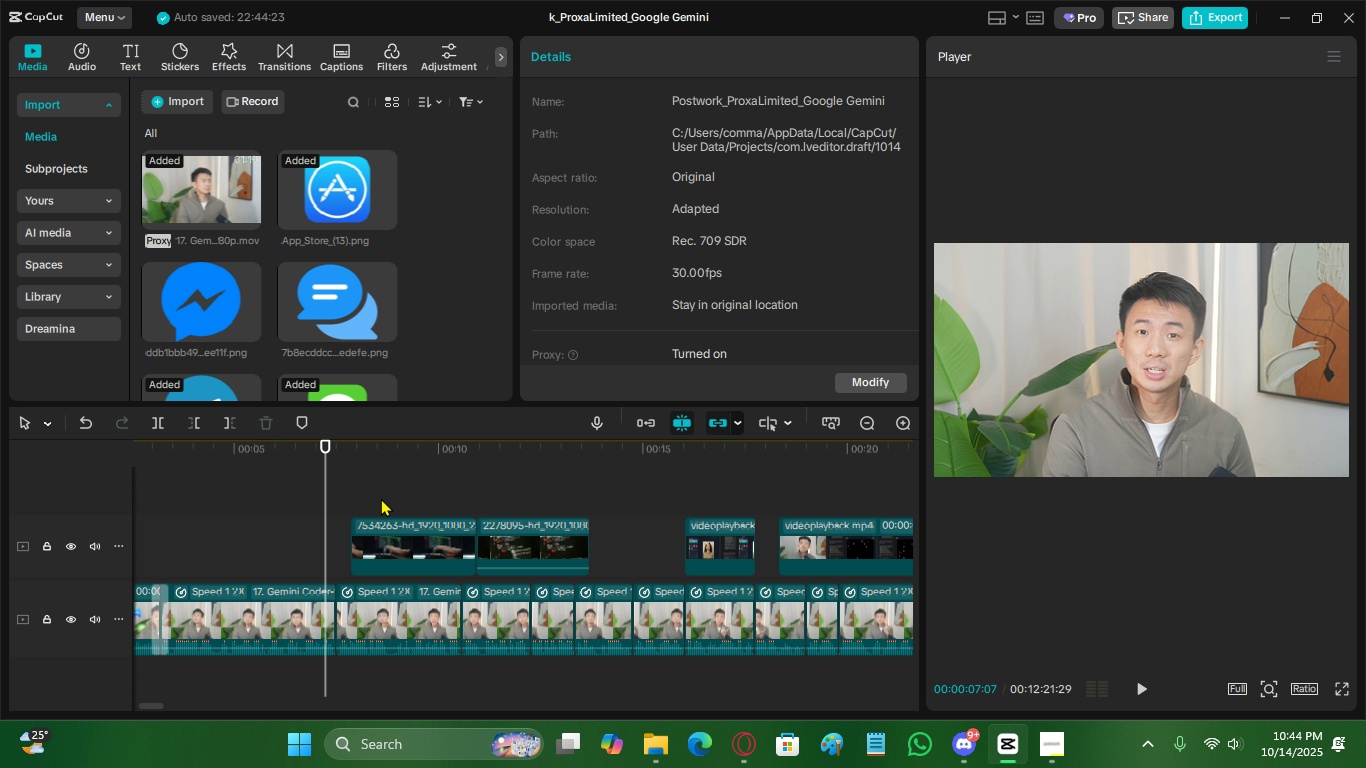 
key(Space)
 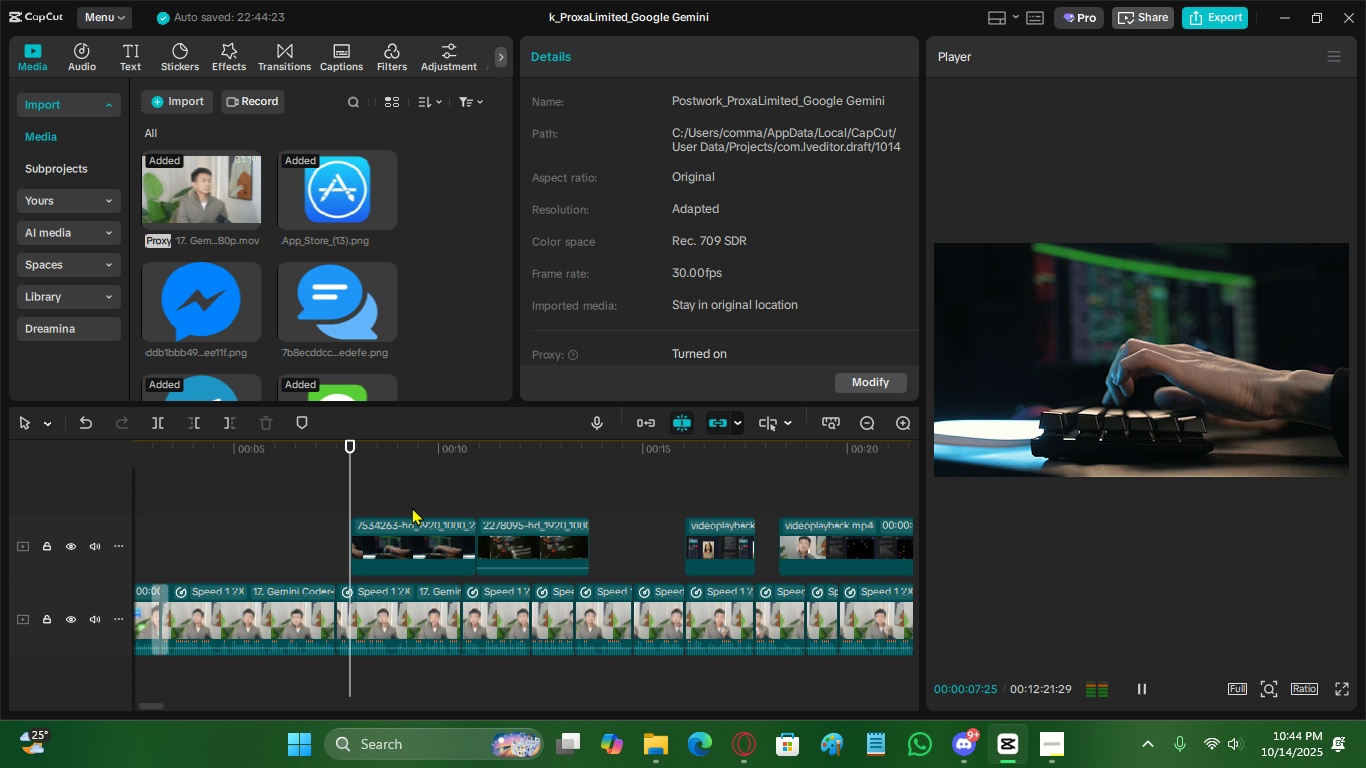 
key(Space)
 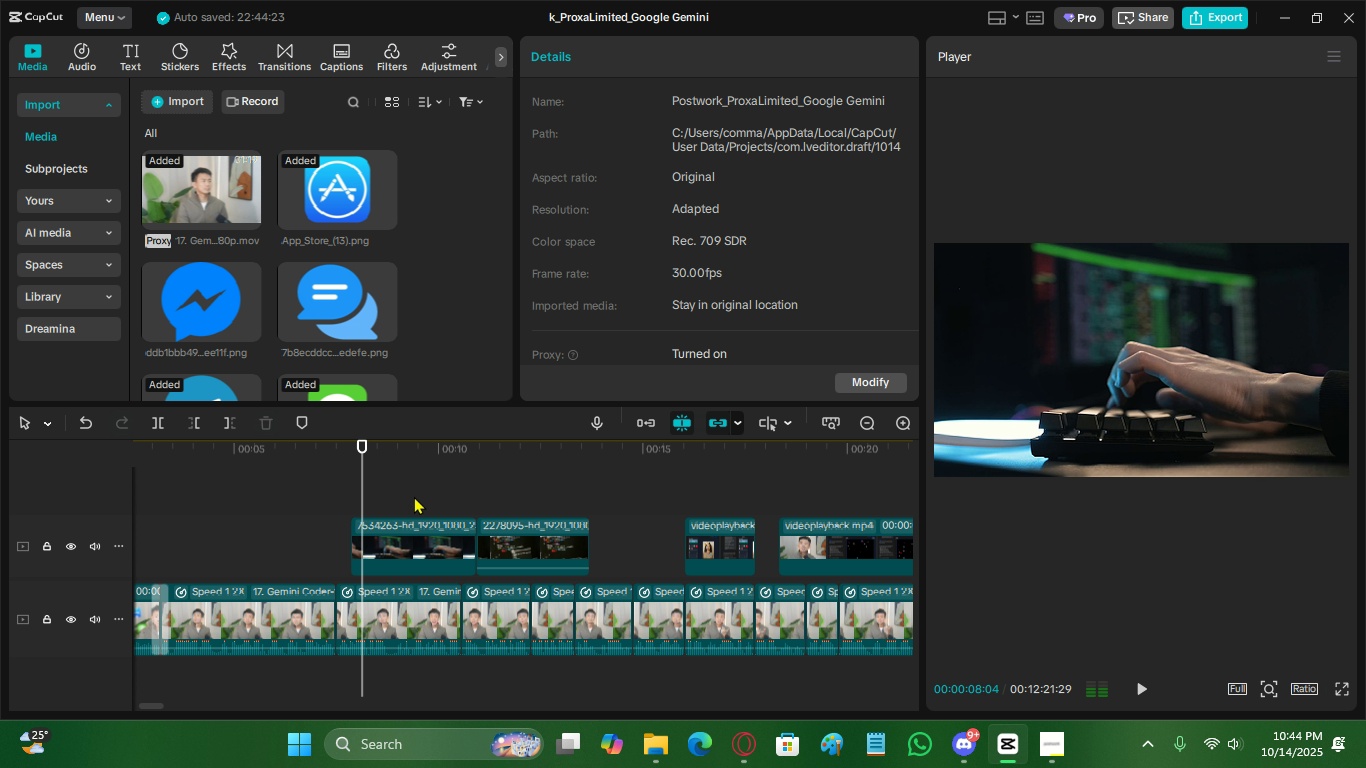 
left_click_drag(start_coordinate=[414, 496], to_coordinate=[528, 552])
 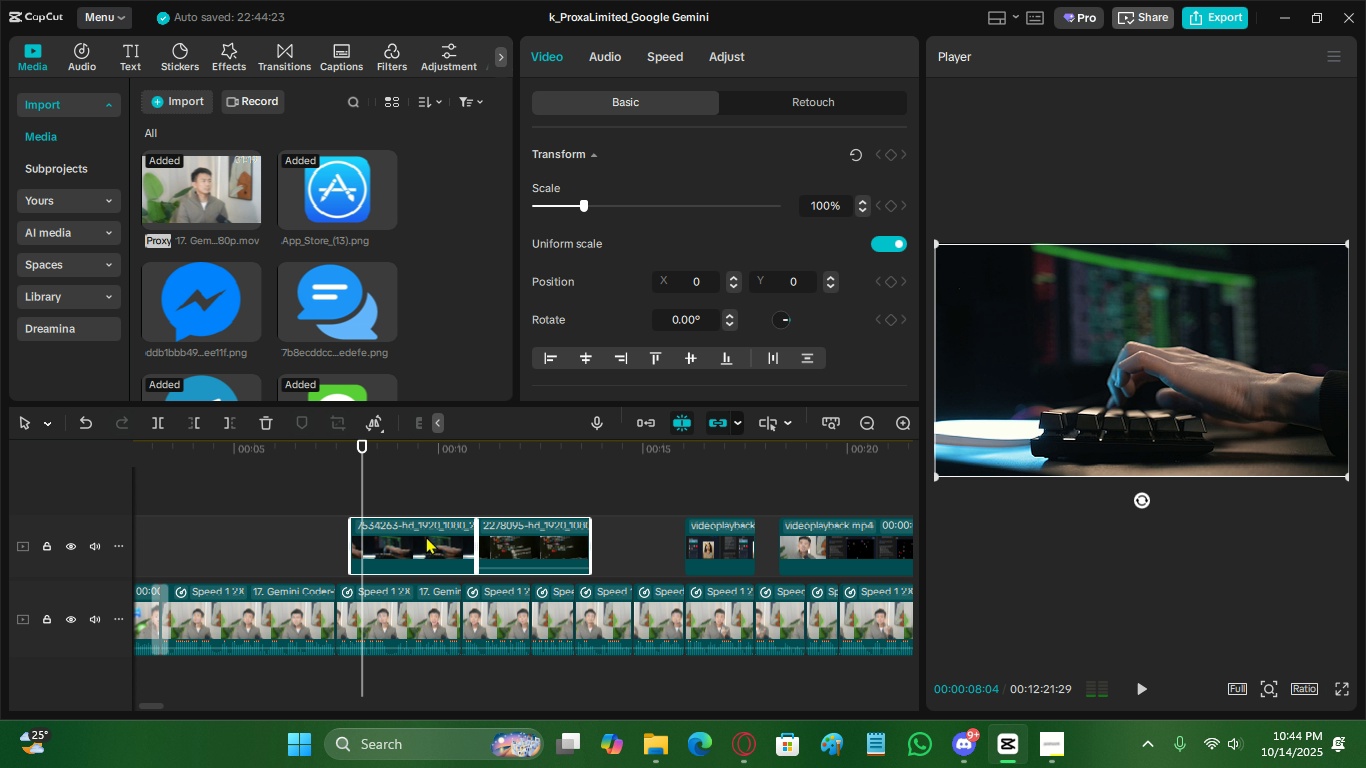 
left_click_drag(start_coordinate=[426, 536], to_coordinate=[737, 483])
 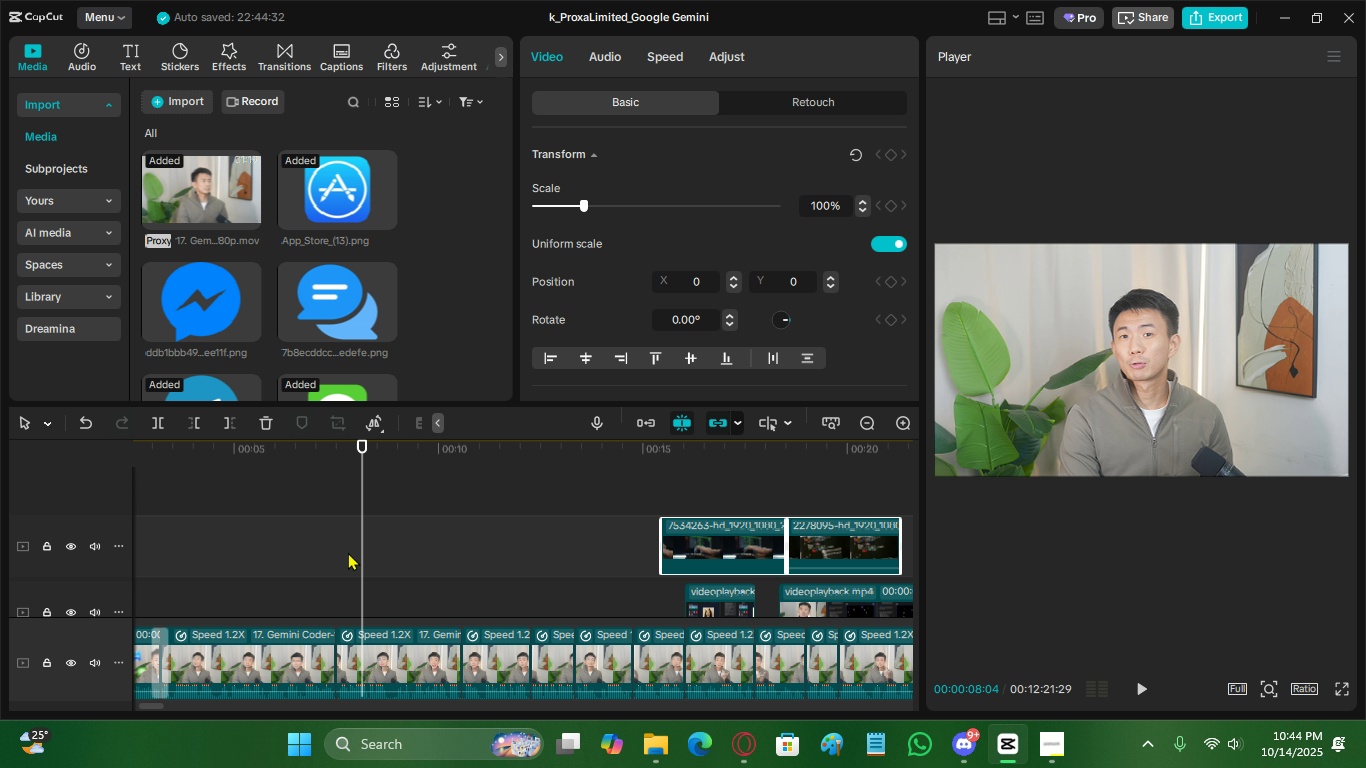 
left_click([348, 552])
 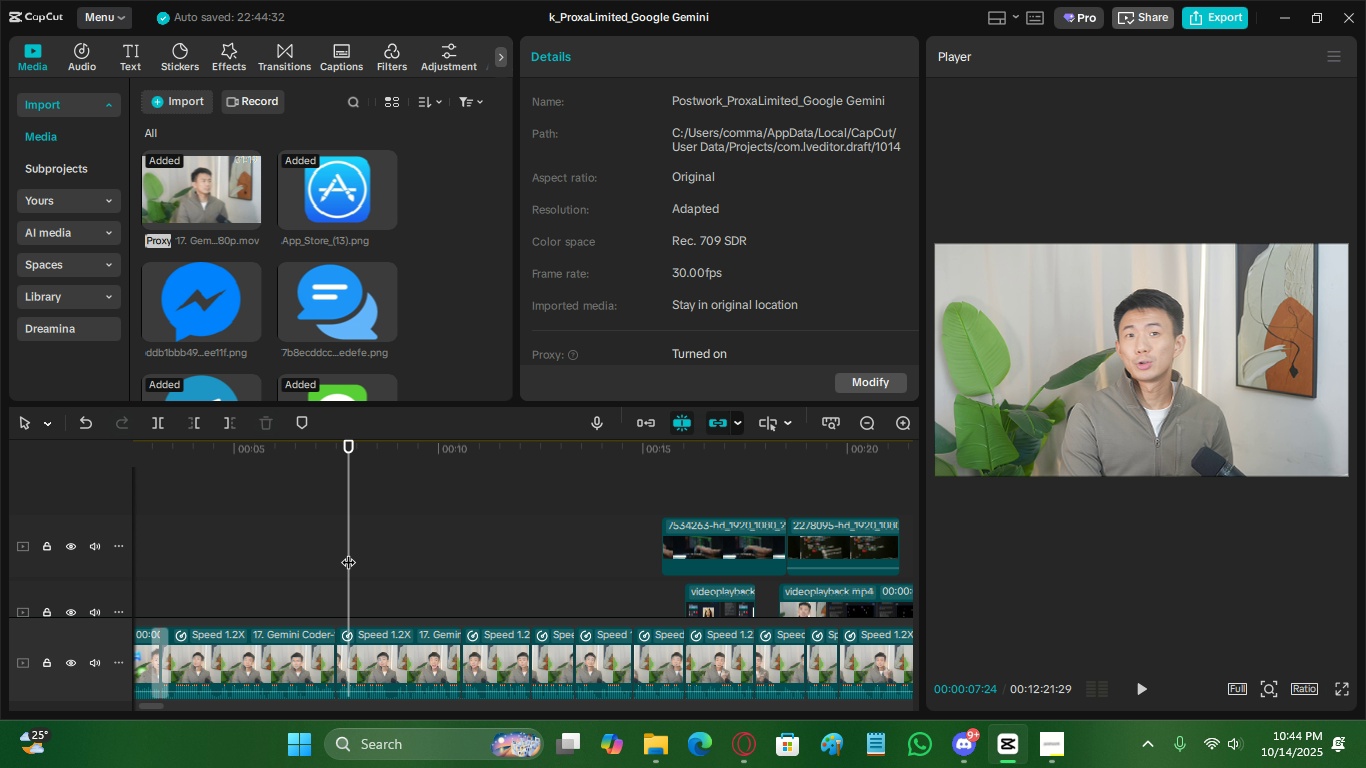 
key(Space)
 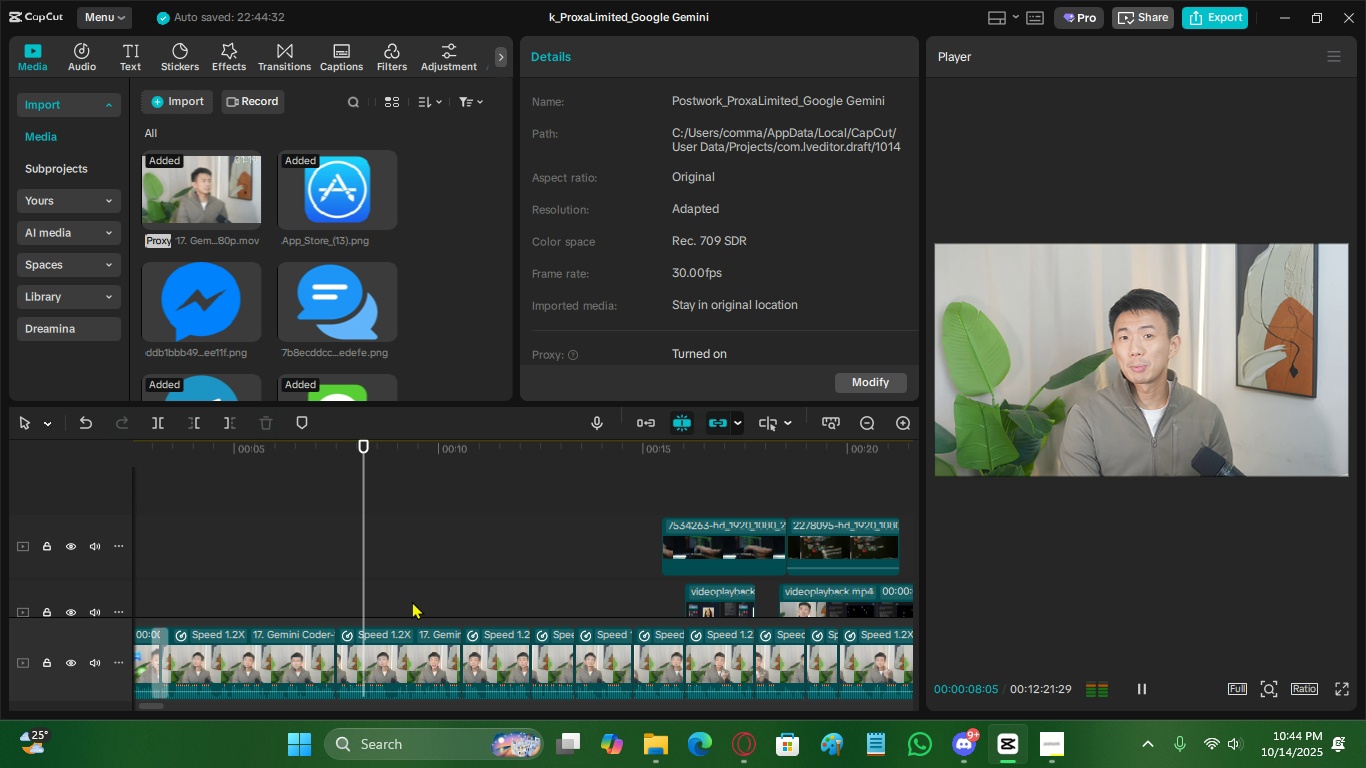 
scroll: coordinate [419, 609], scroll_direction: down, amount: 3.0
 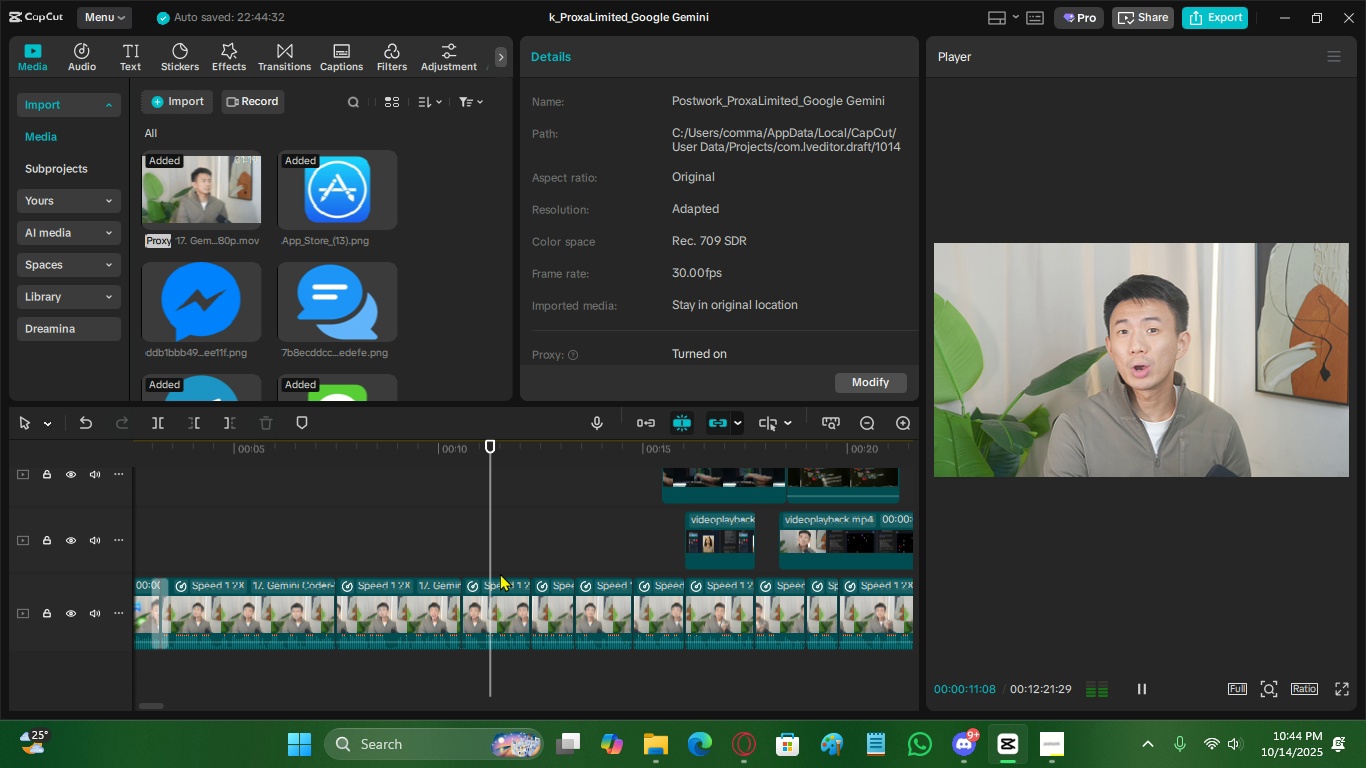 
key(Space)
 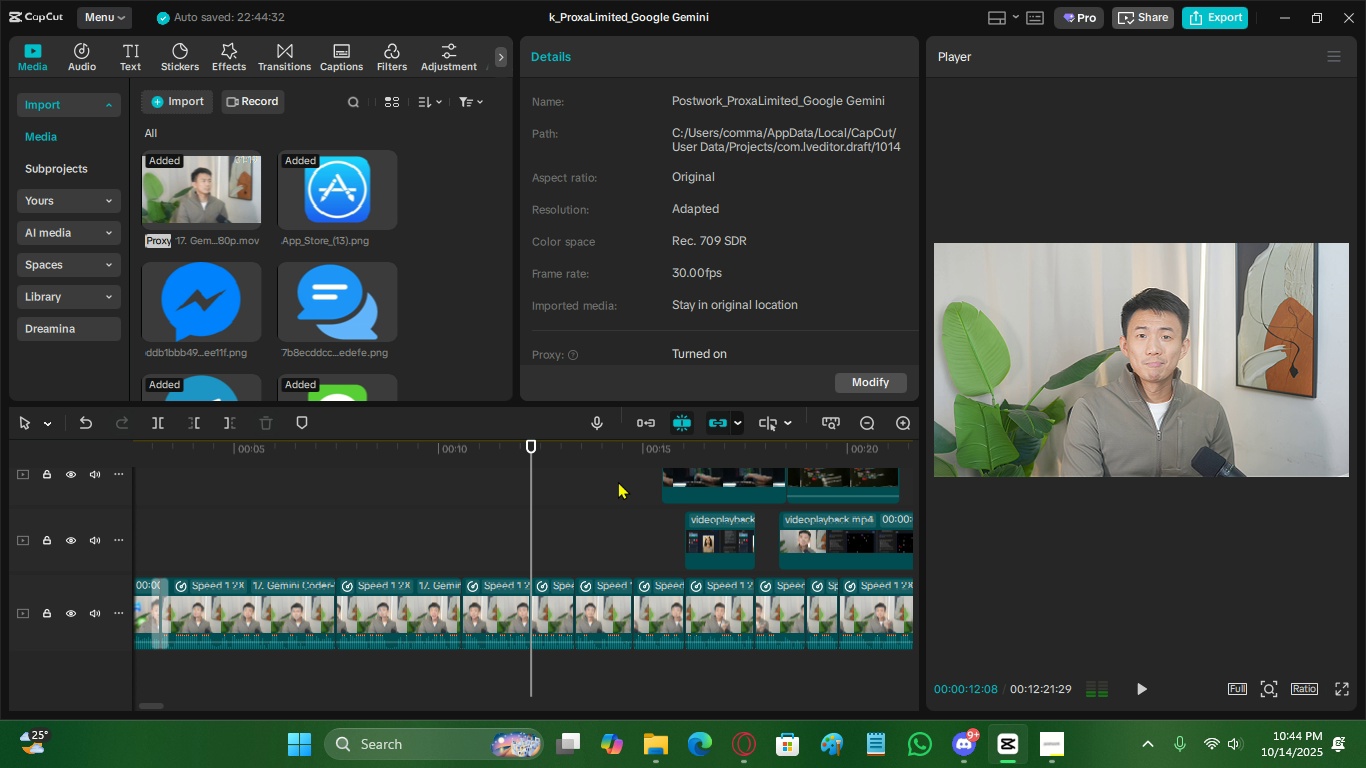 
left_click_drag(start_coordinate=[618, 480], to_coordinate=[857, 492])
 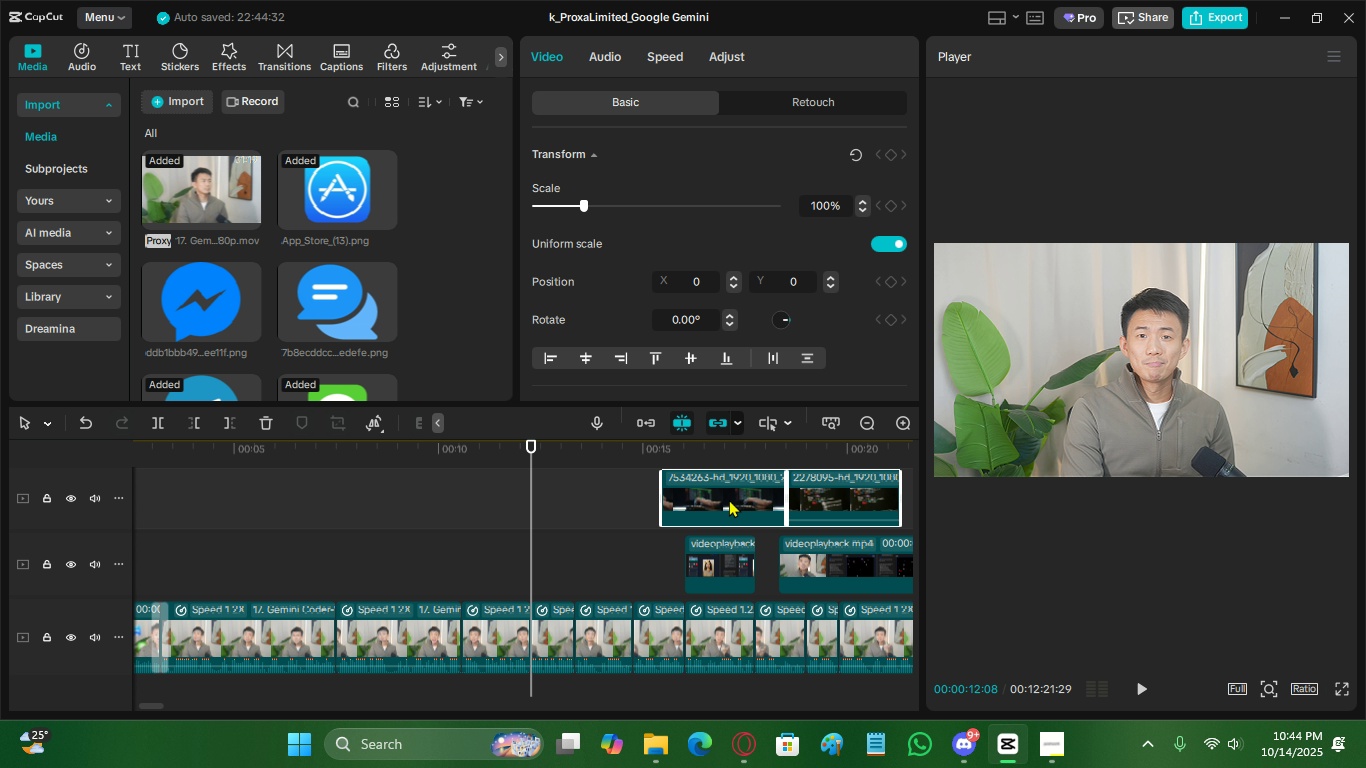 
left_click_drag(start_coordinate=[729, 499], to_coordinate=[300, 569])
 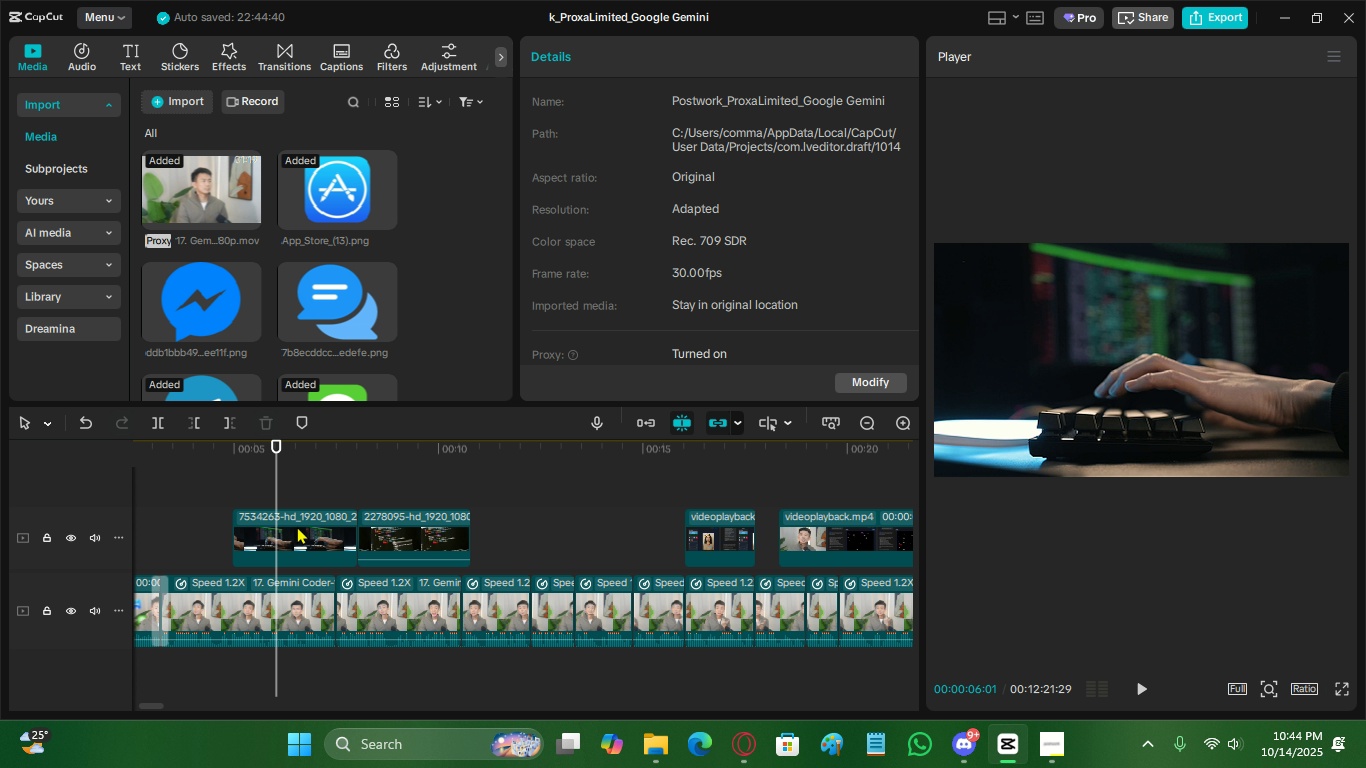 
double_click([302, 534])
 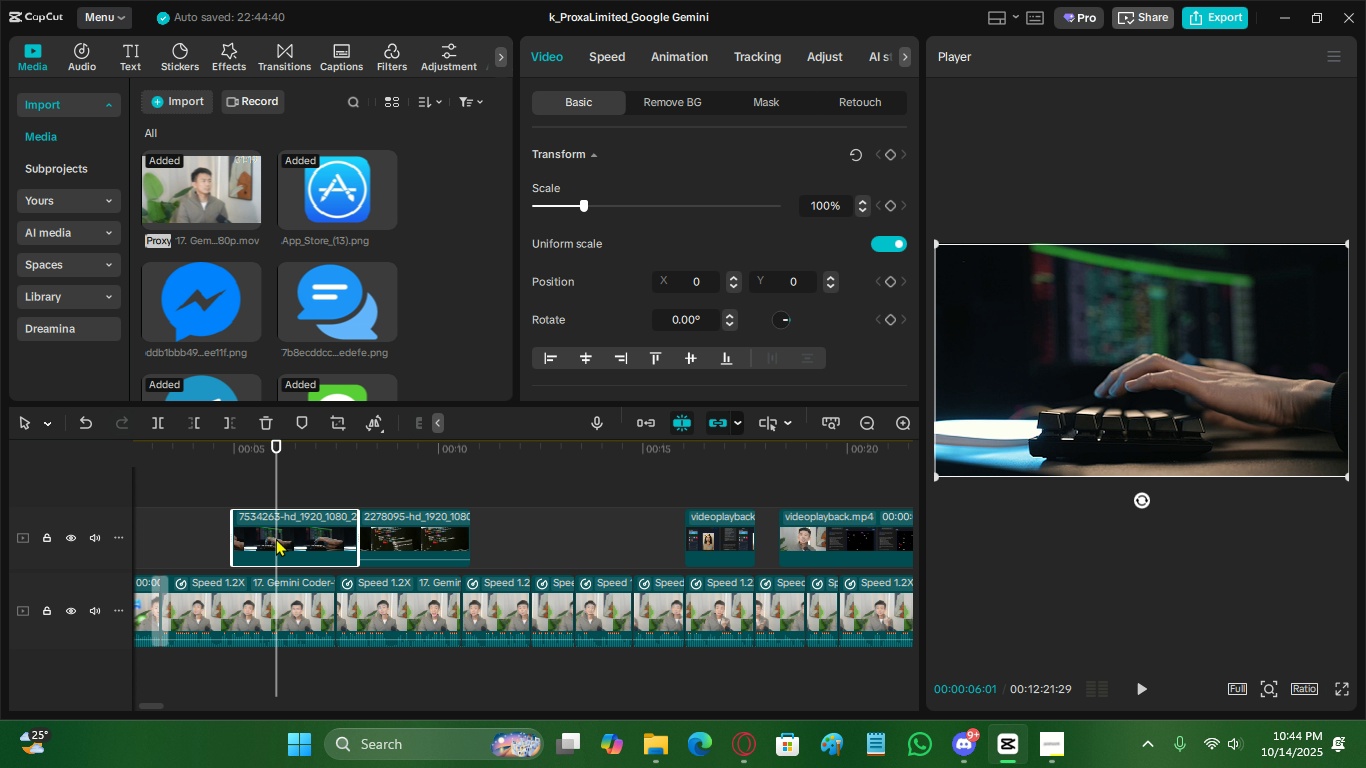 
left_click_drag(start_coordinate=[276, 538], to_coordinate=[257, 537])
 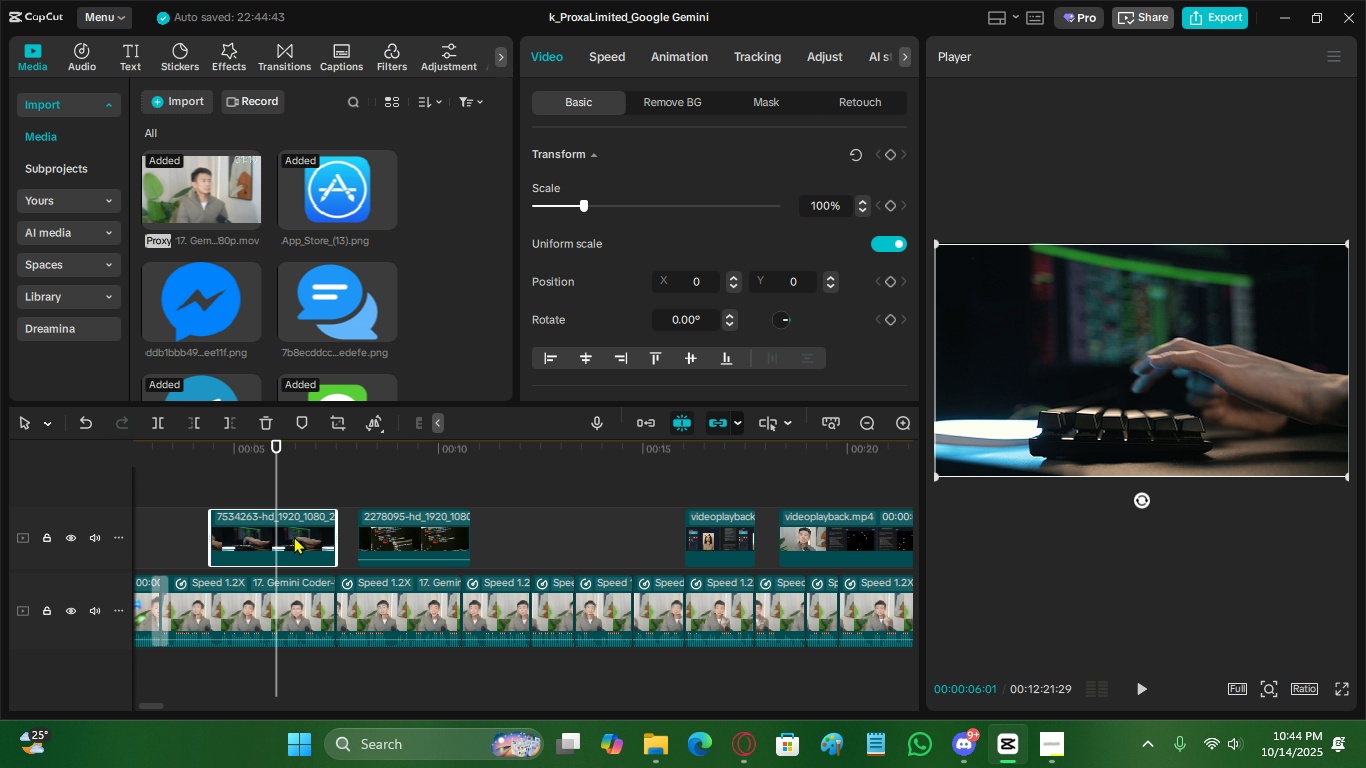 
left_click_drag(start_coordinate=[288, 535], to_coordinate=[601, 526])
 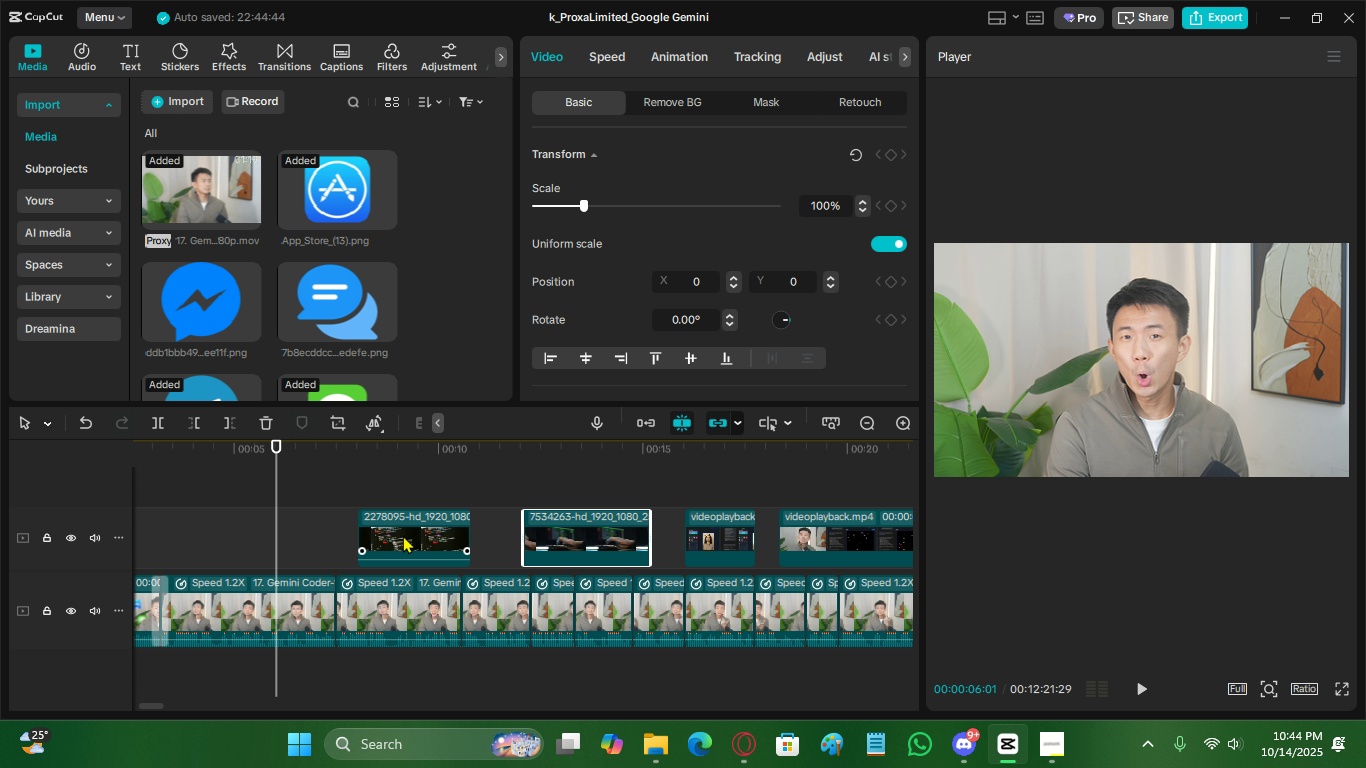 
left_click_drag(start_coordinate=[403, 535], to_coordinate=[272, 538])
 